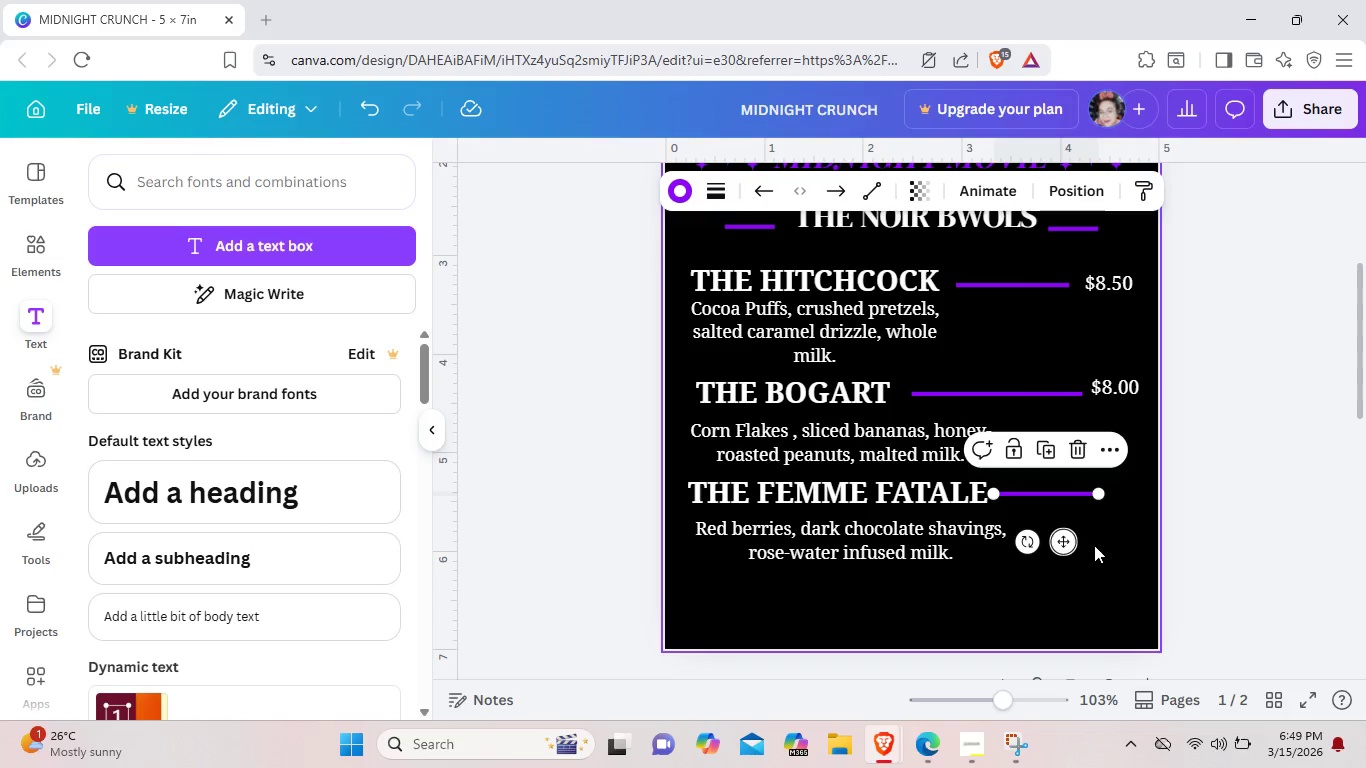 
key(ArrowRight)
 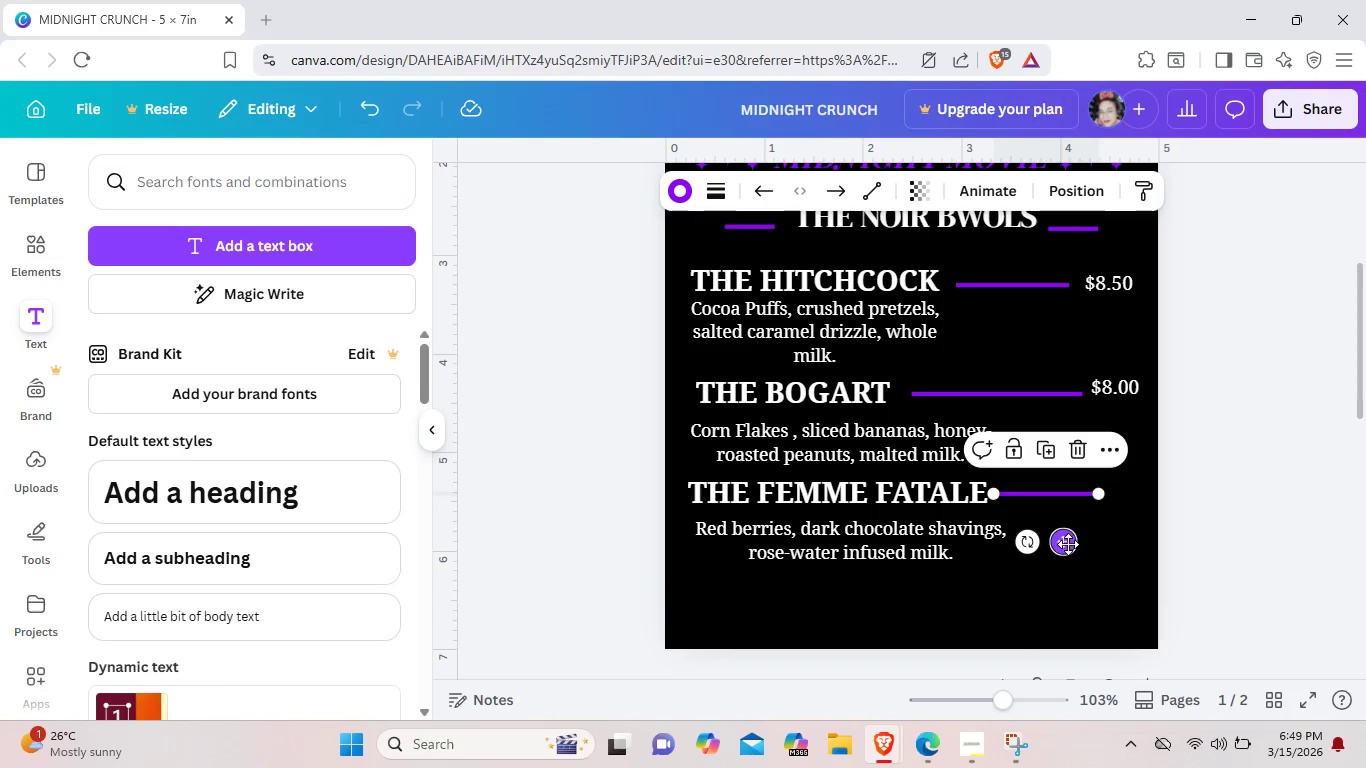 
left_click_drag(start_coordinate=[1068, 544], to_coordinate=[1073, 544])
 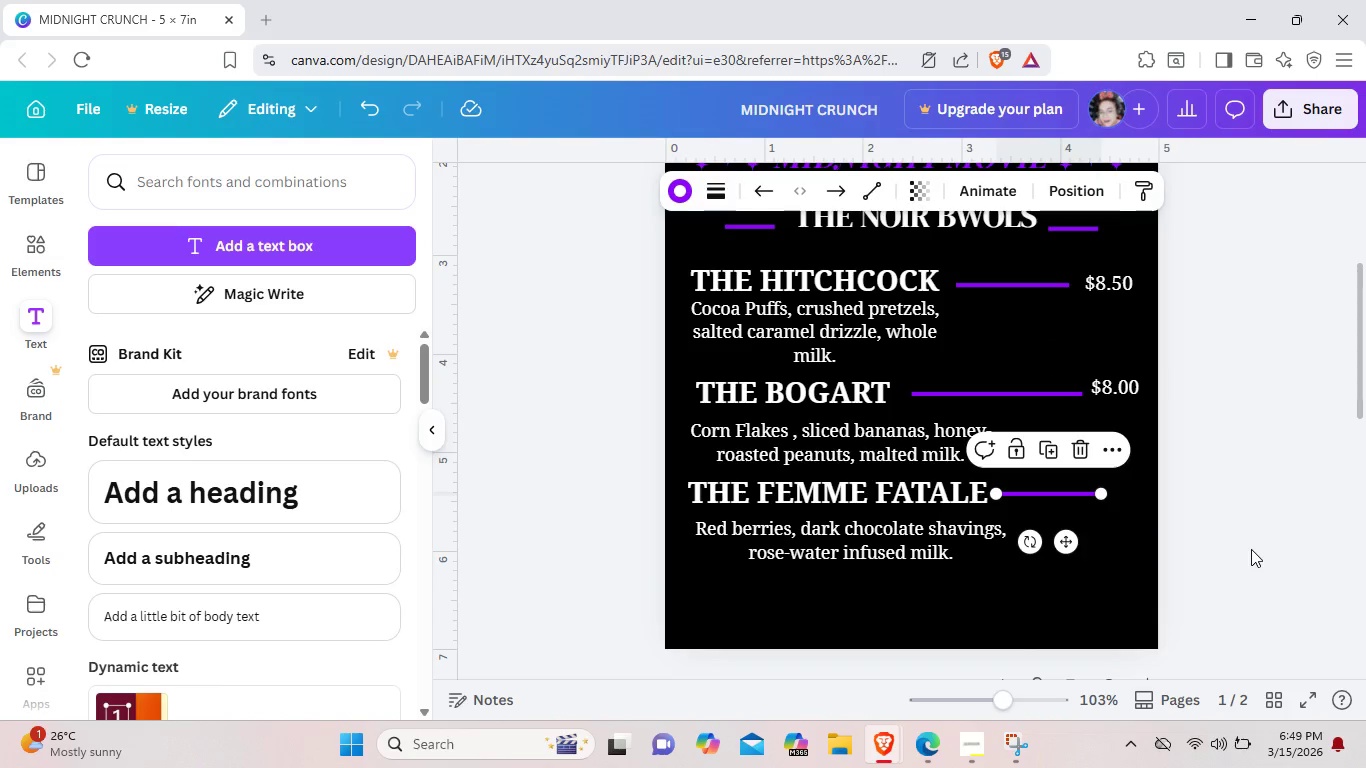 
left_click([1251, 549])
 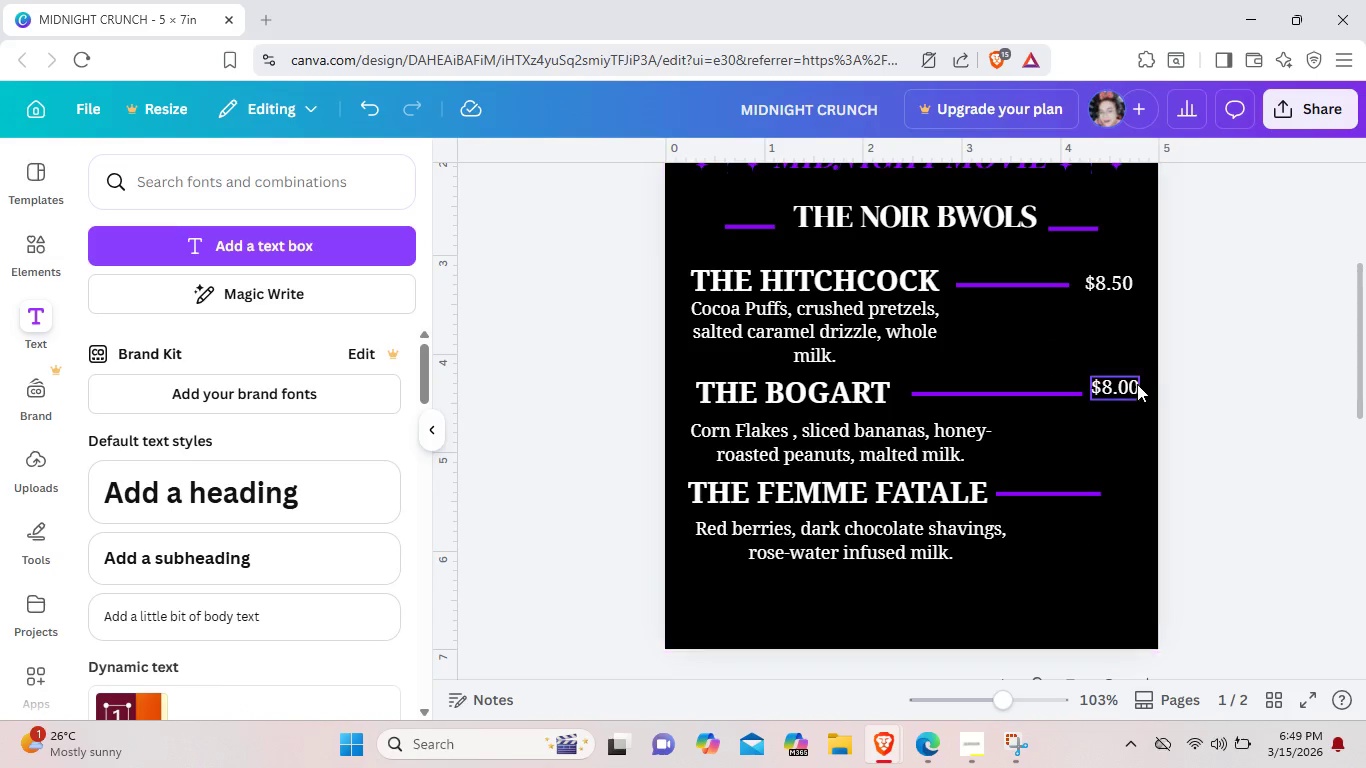 
left_click([1135, 385])
 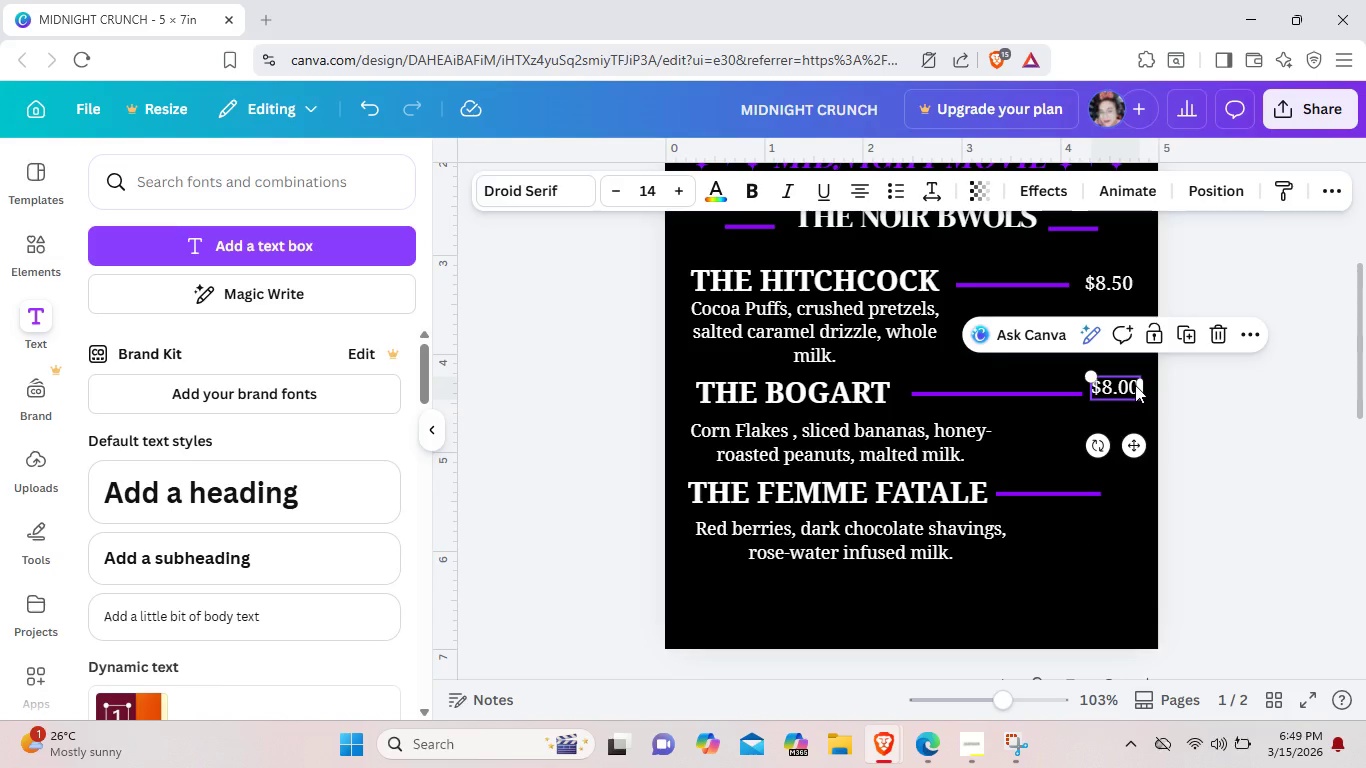 
right_click([1135, 385])
 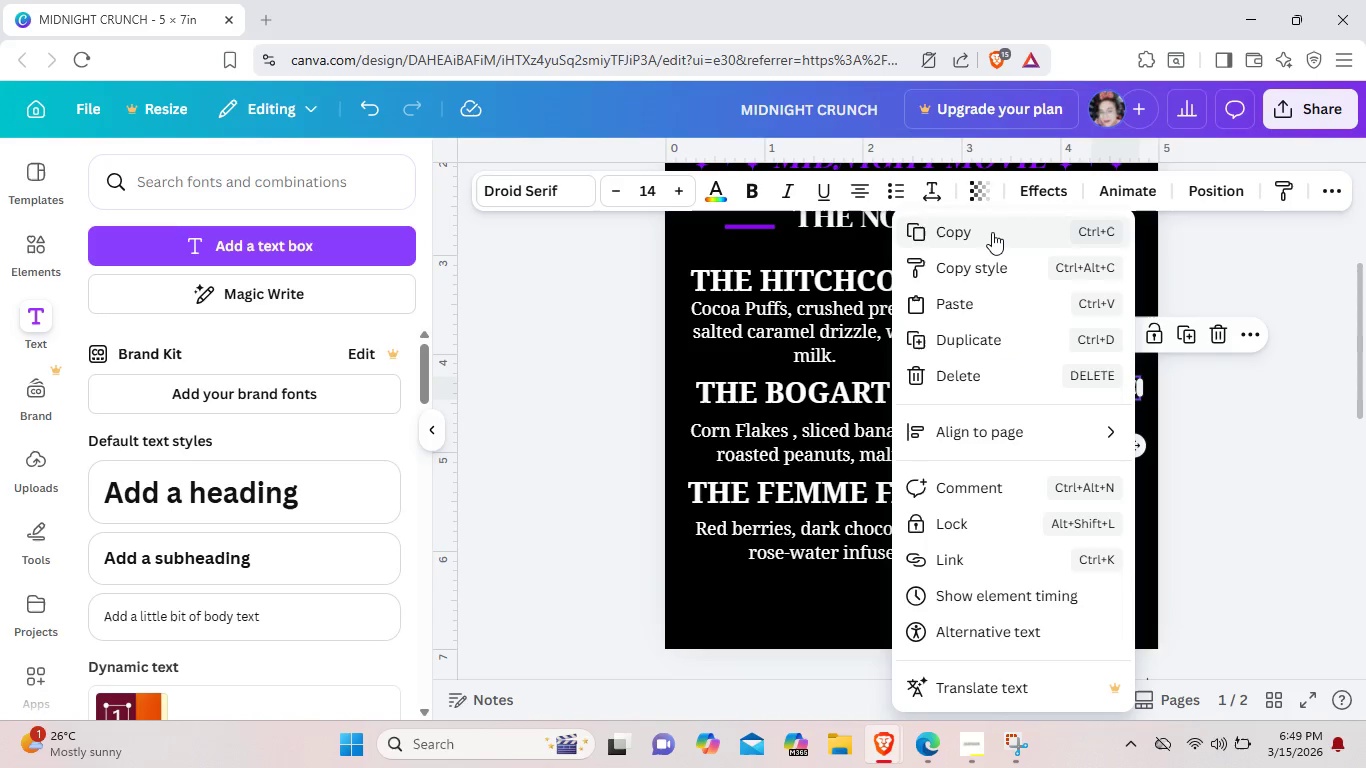 
left_click([992, 232])
 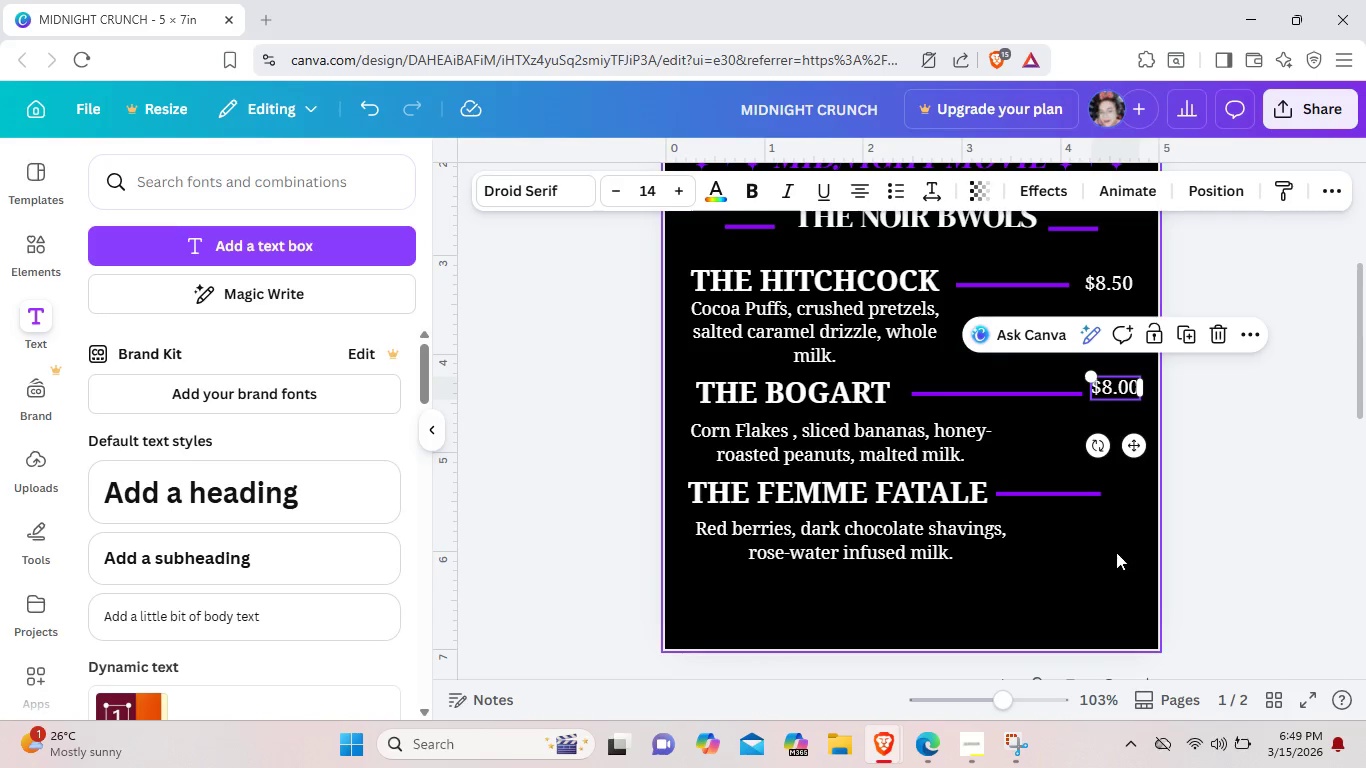 
left_click([1116, 552])
 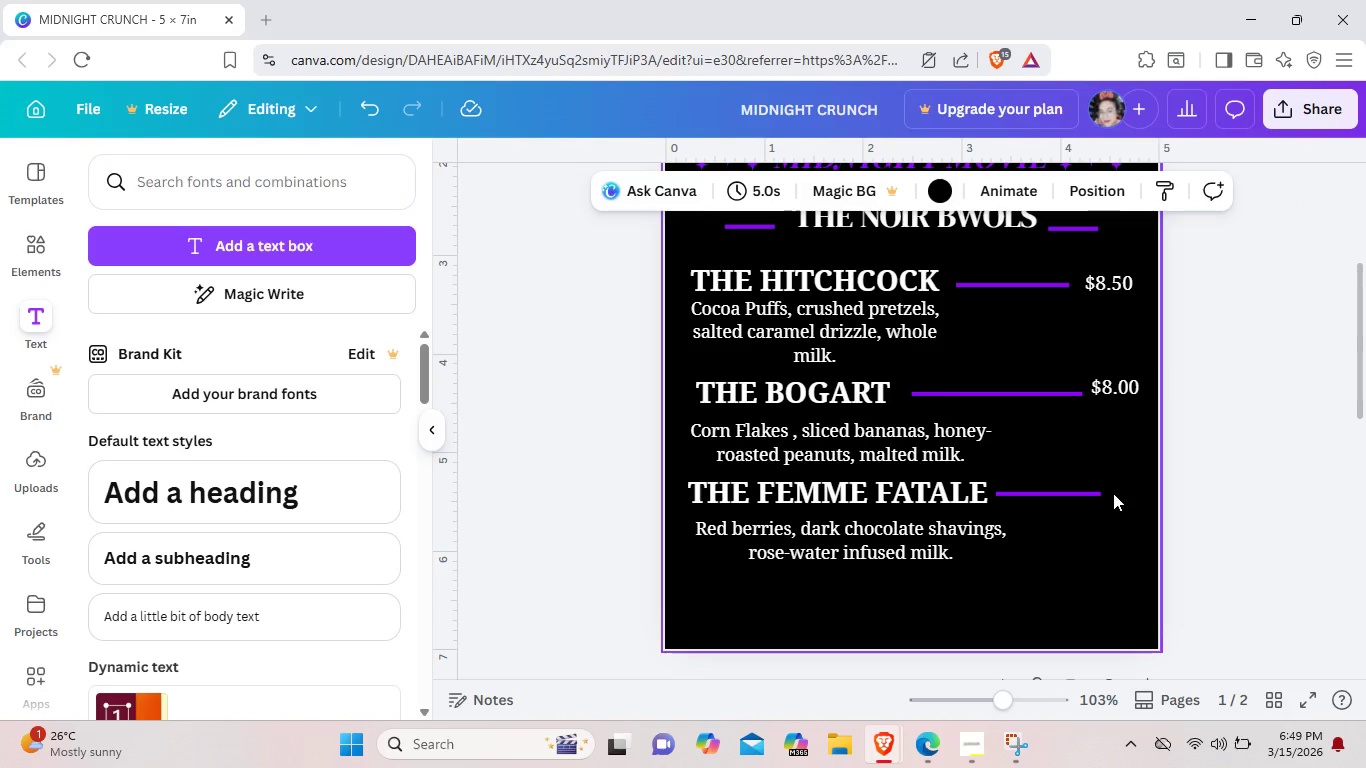 
right_click([1113, 493])
 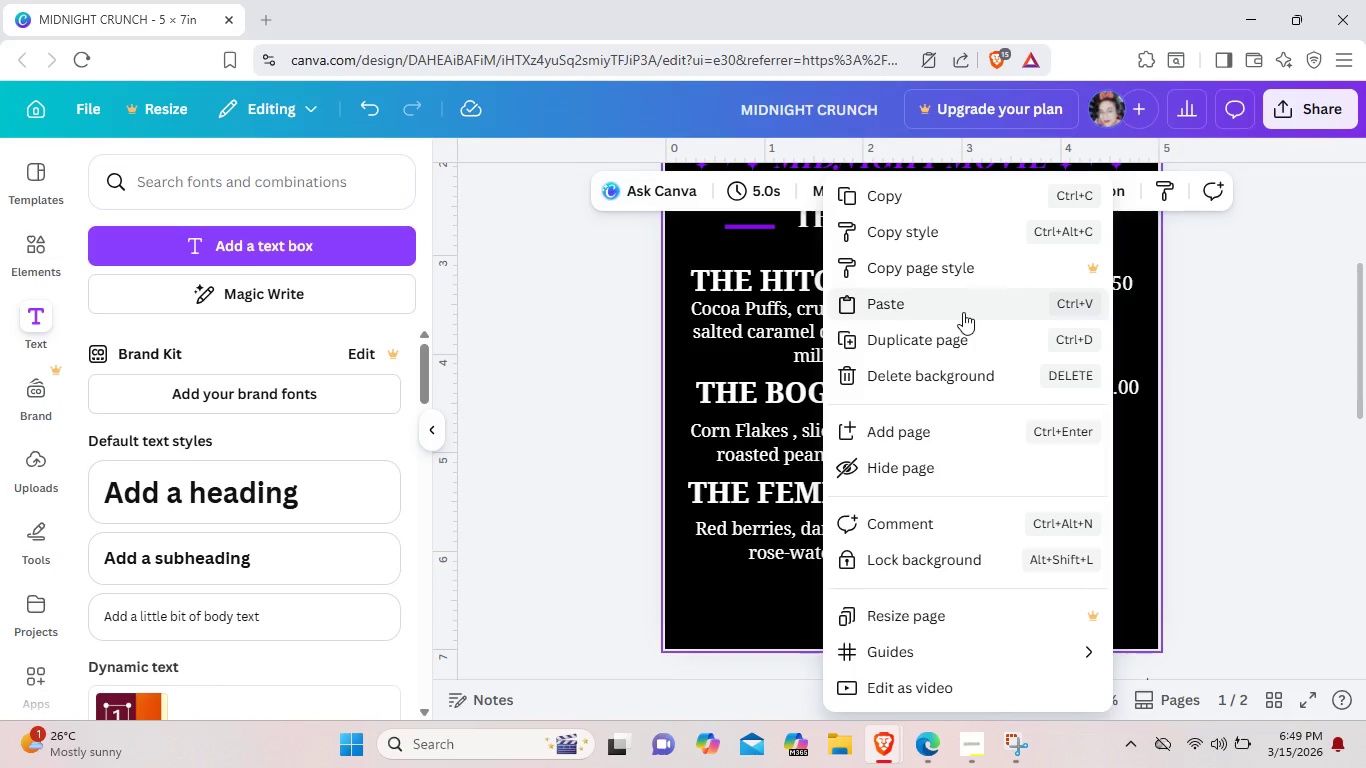 
left_click([963, 312])
 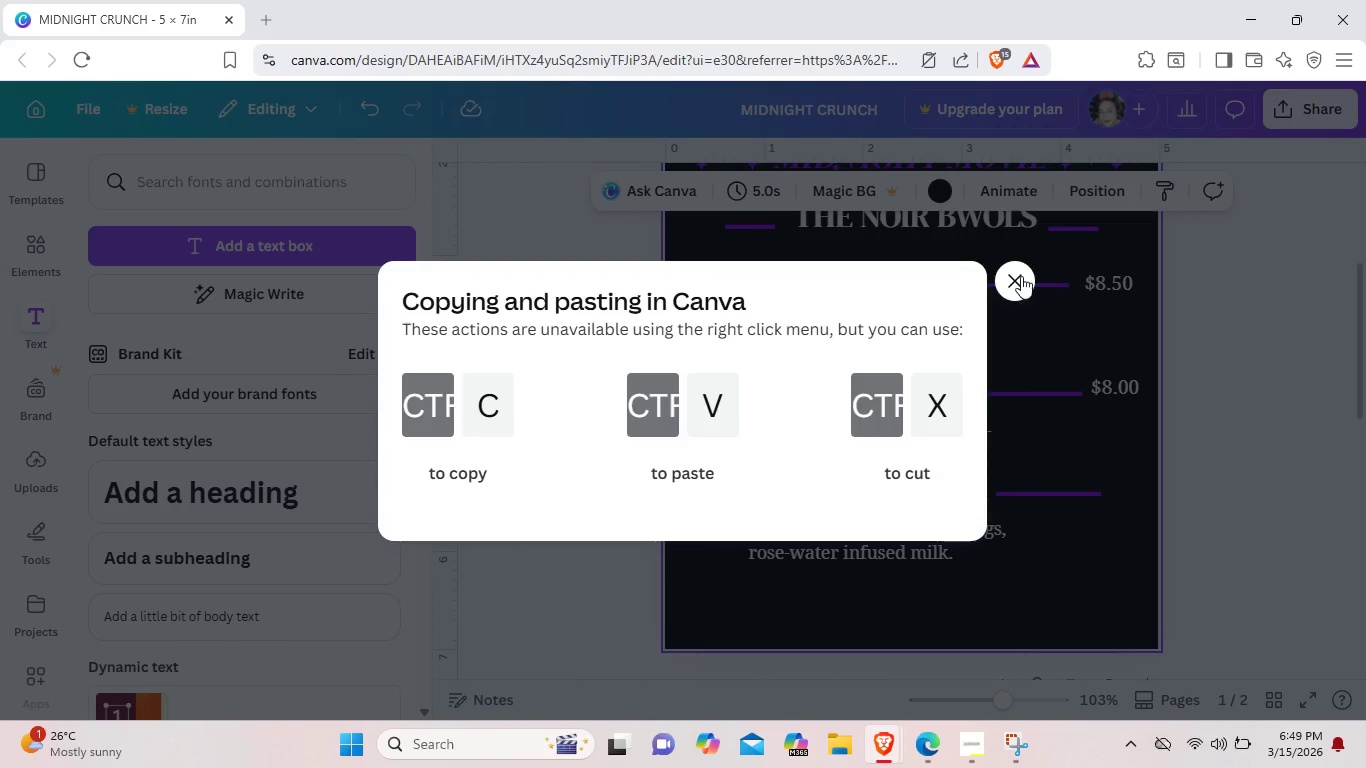 
left_click([1021, 276])
 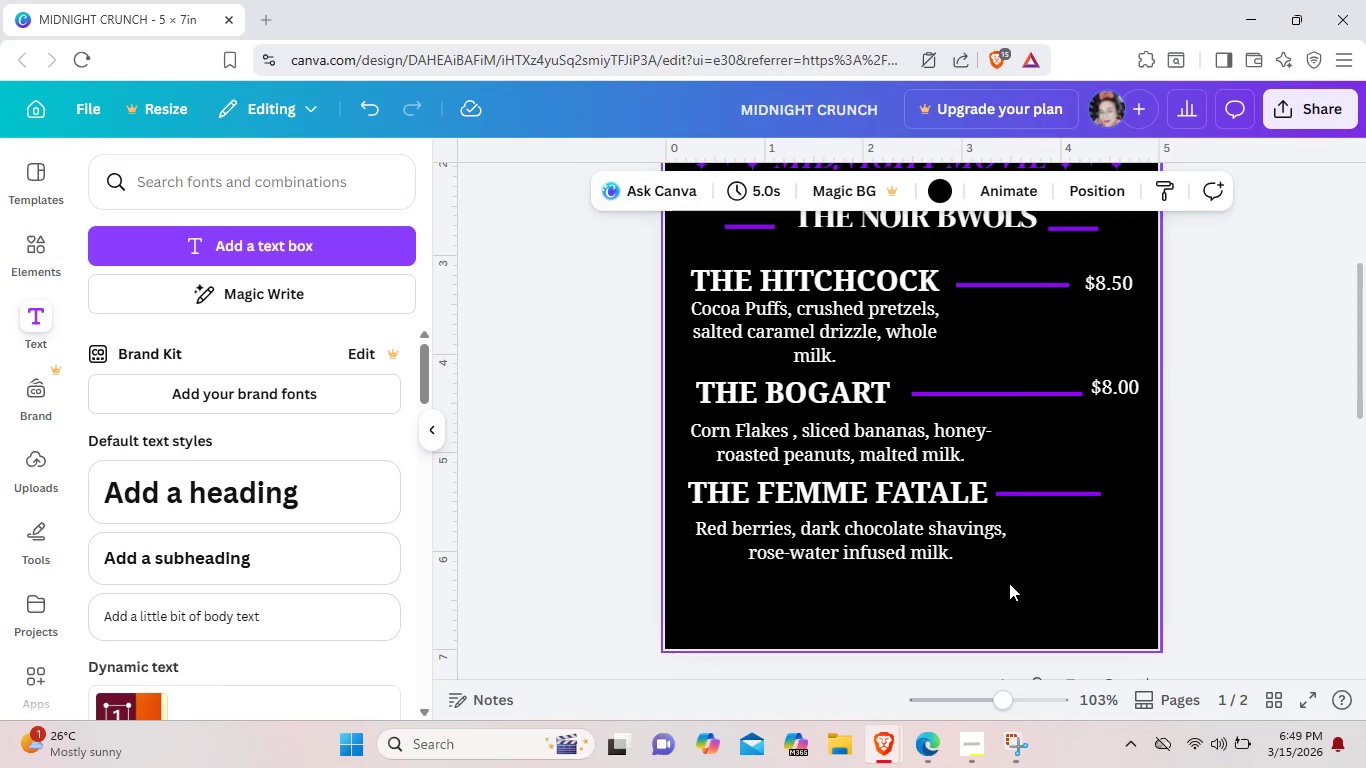 
key(Control+V)
 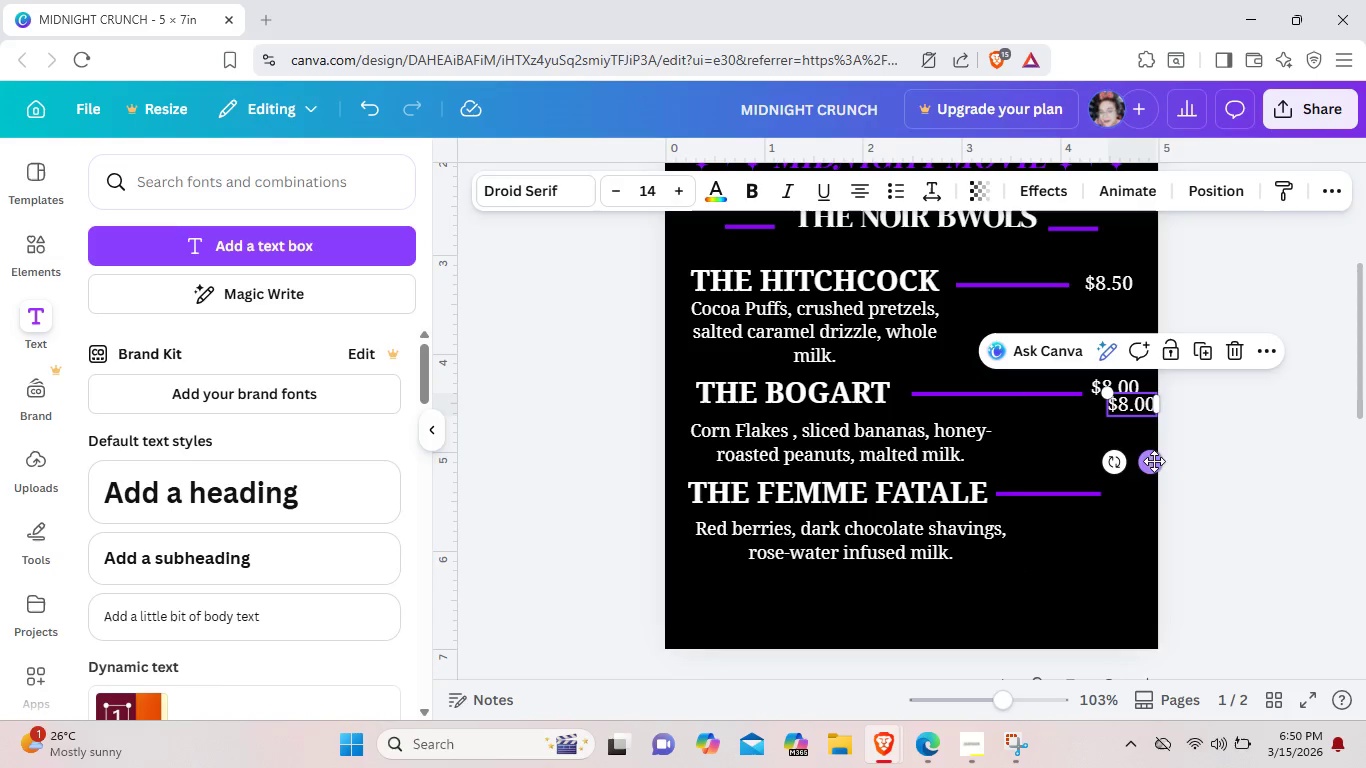 
left_click_drag(start_coordinate=[1152, 461], to_coordinate=[1140, 548])
 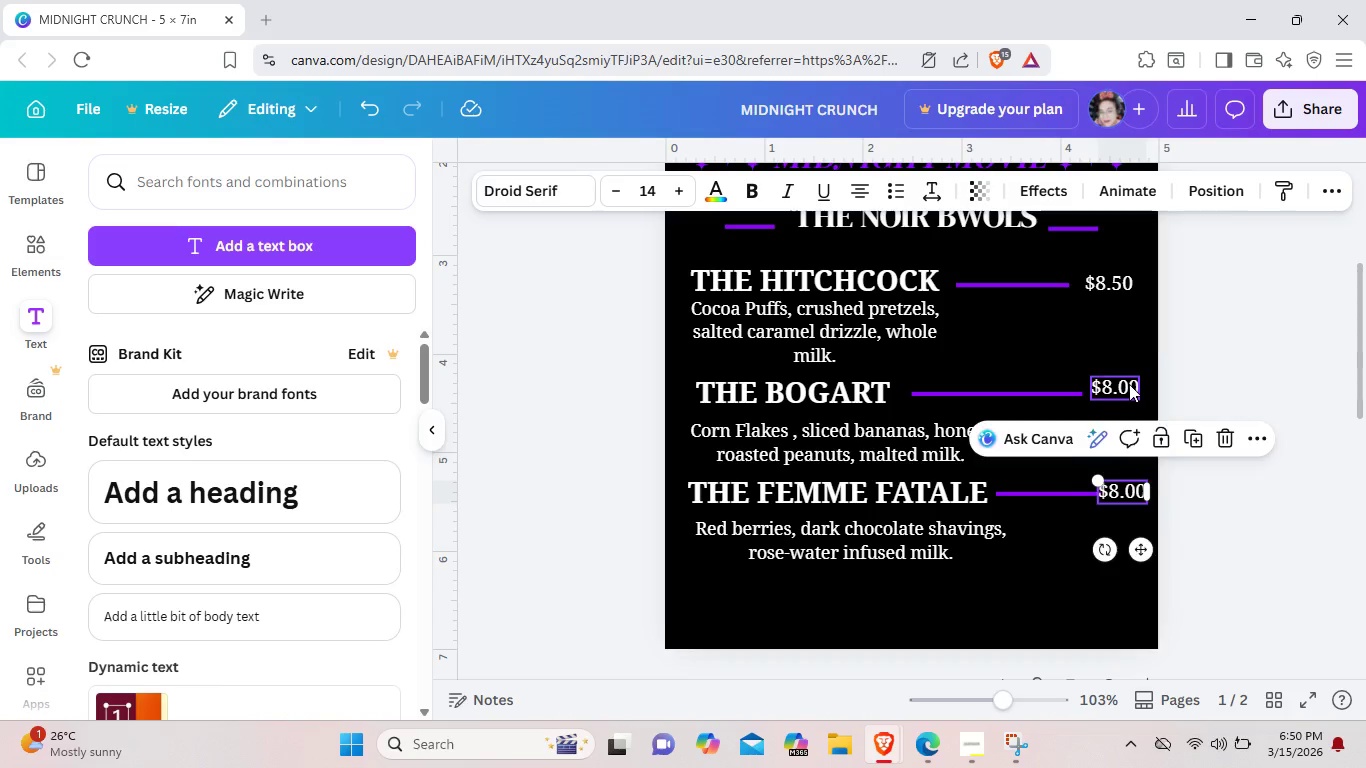 
left_click([1129, 384])
 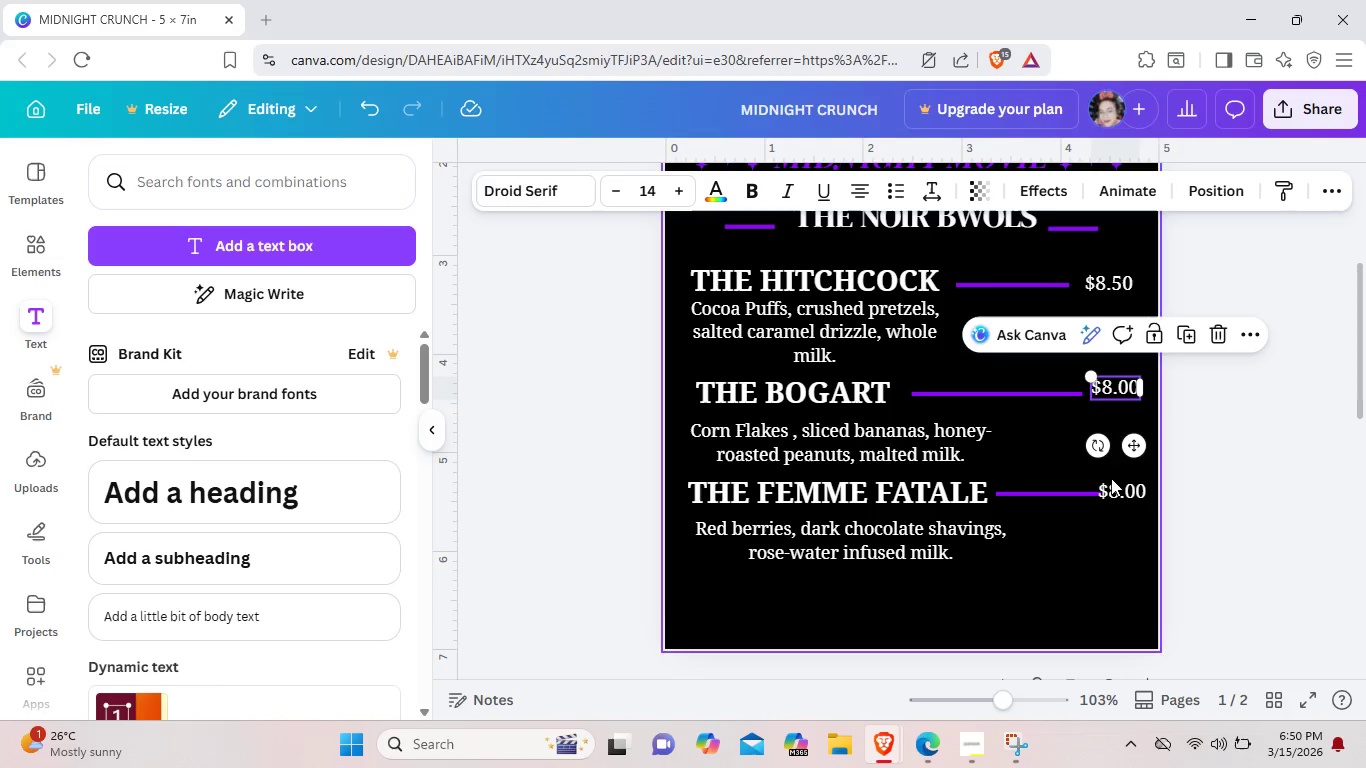 
left_click([1122, 503])
 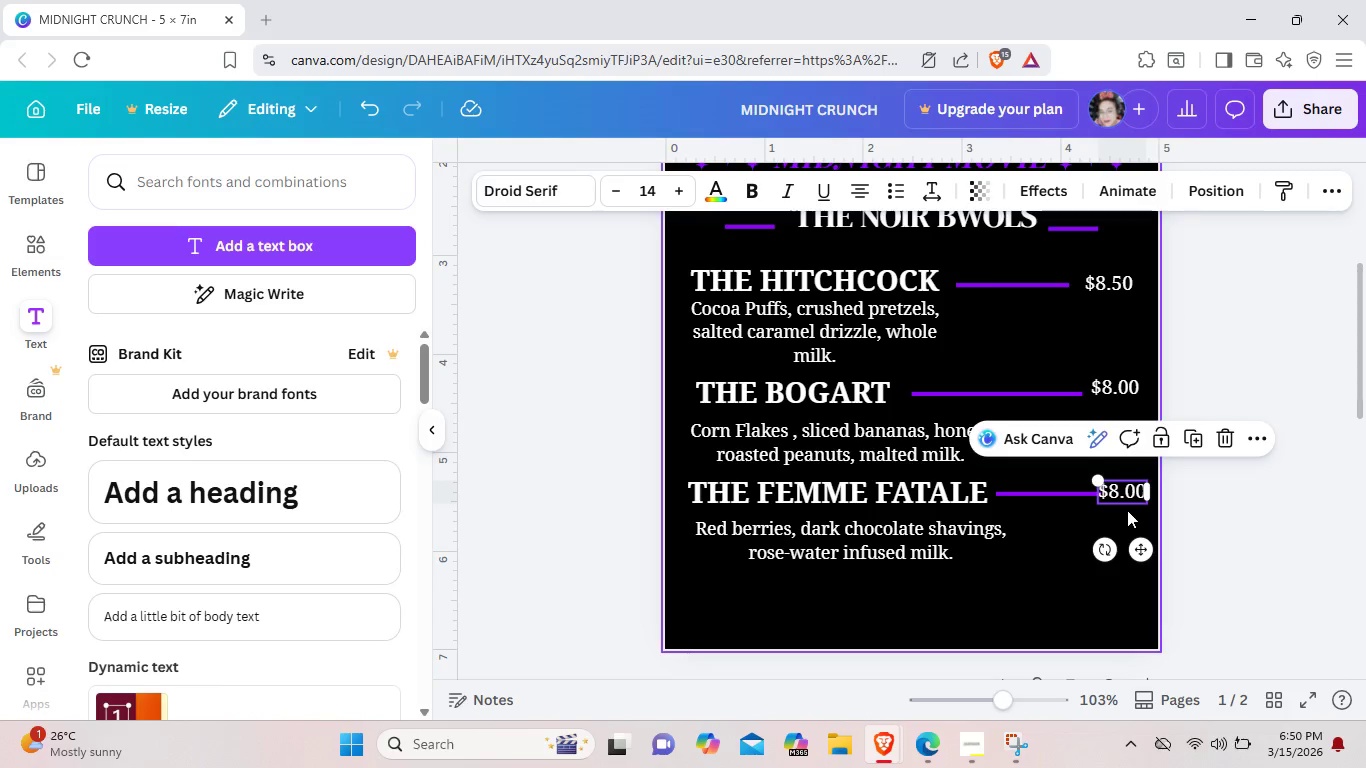 
left_click([1127, 510])
 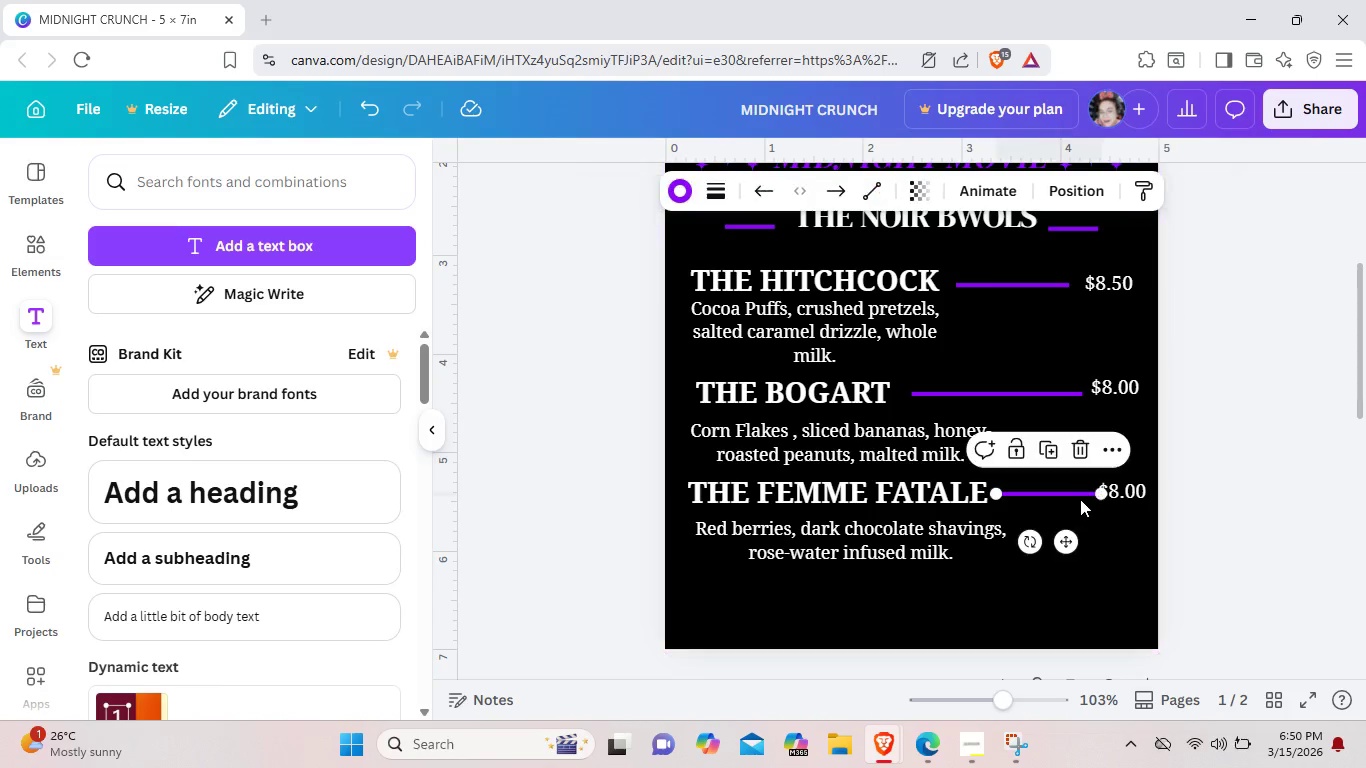 
left_click([1080, 499])
 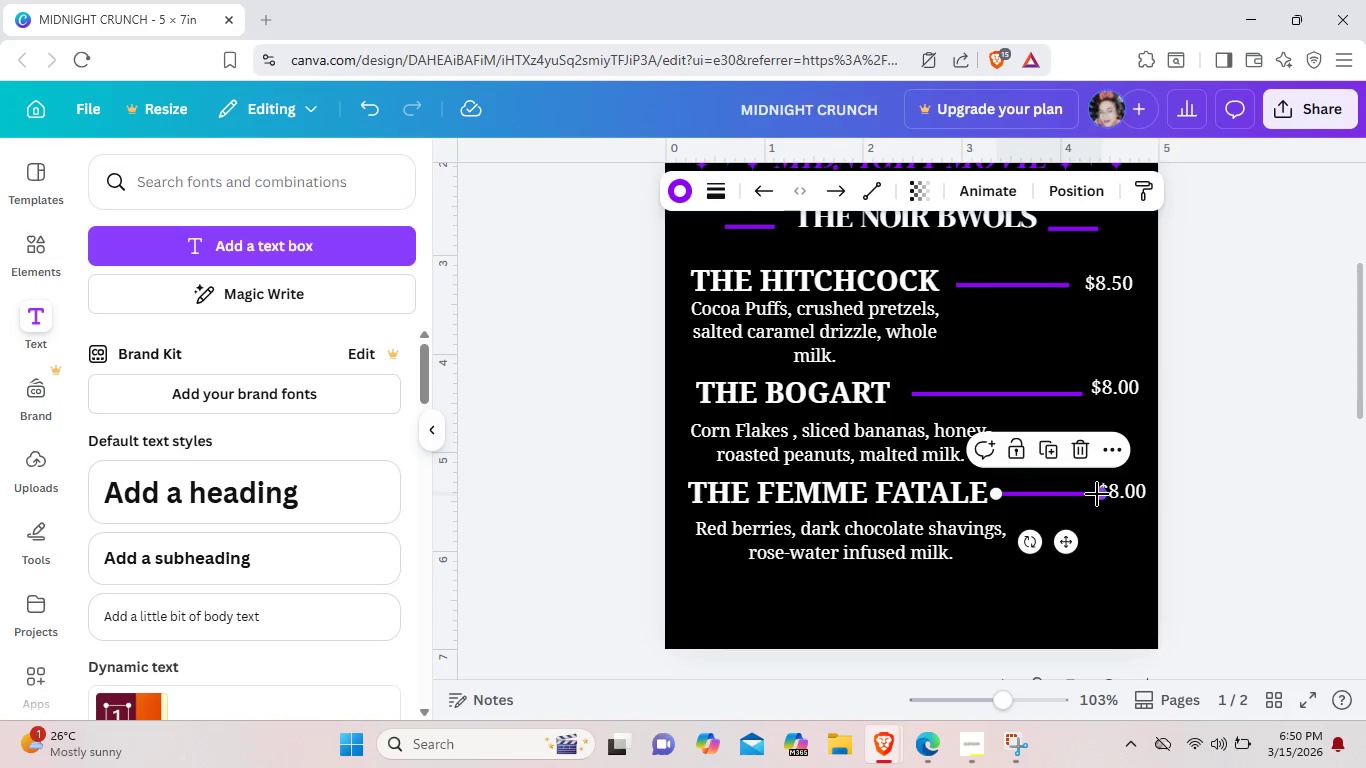 
left_click_drag(start_coordinate=[1097, 494], to_coordinate=[1080, 496])
 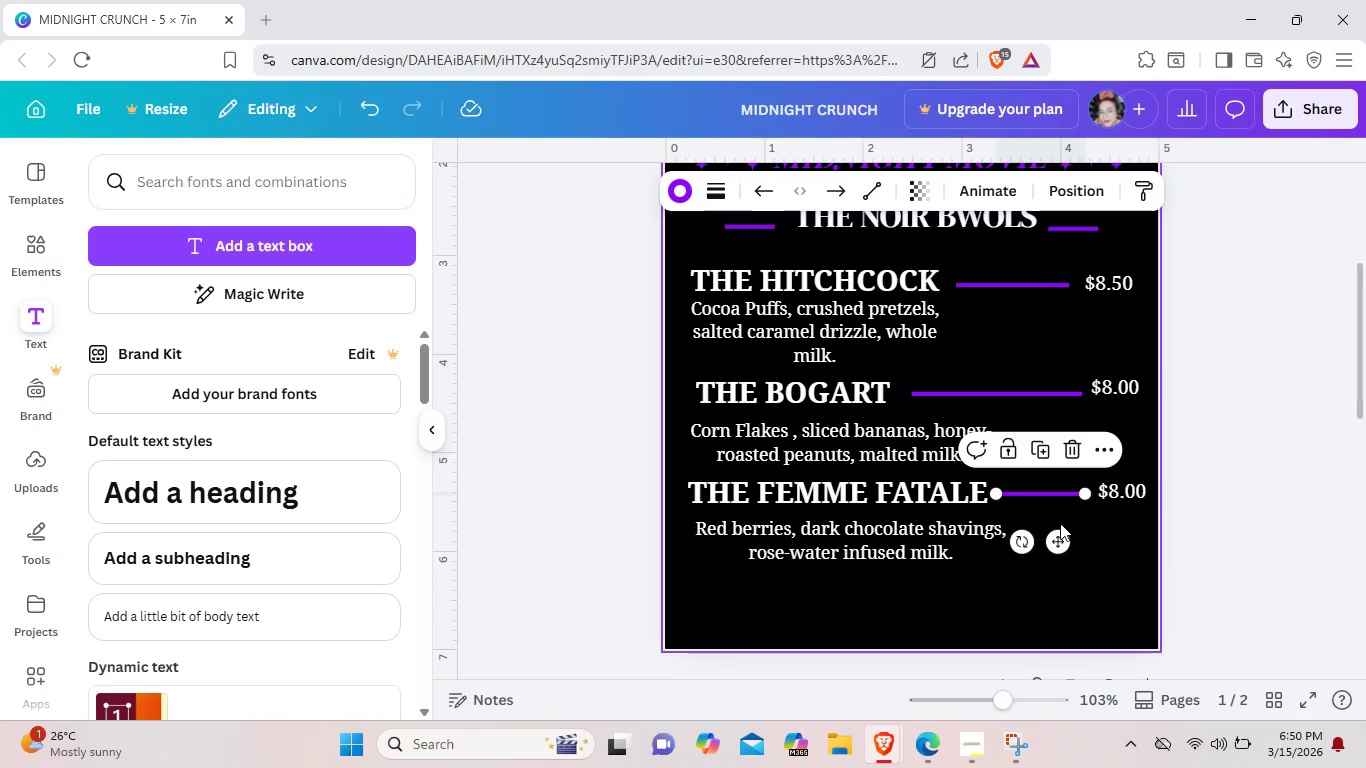 
left_click([1060, 523])
 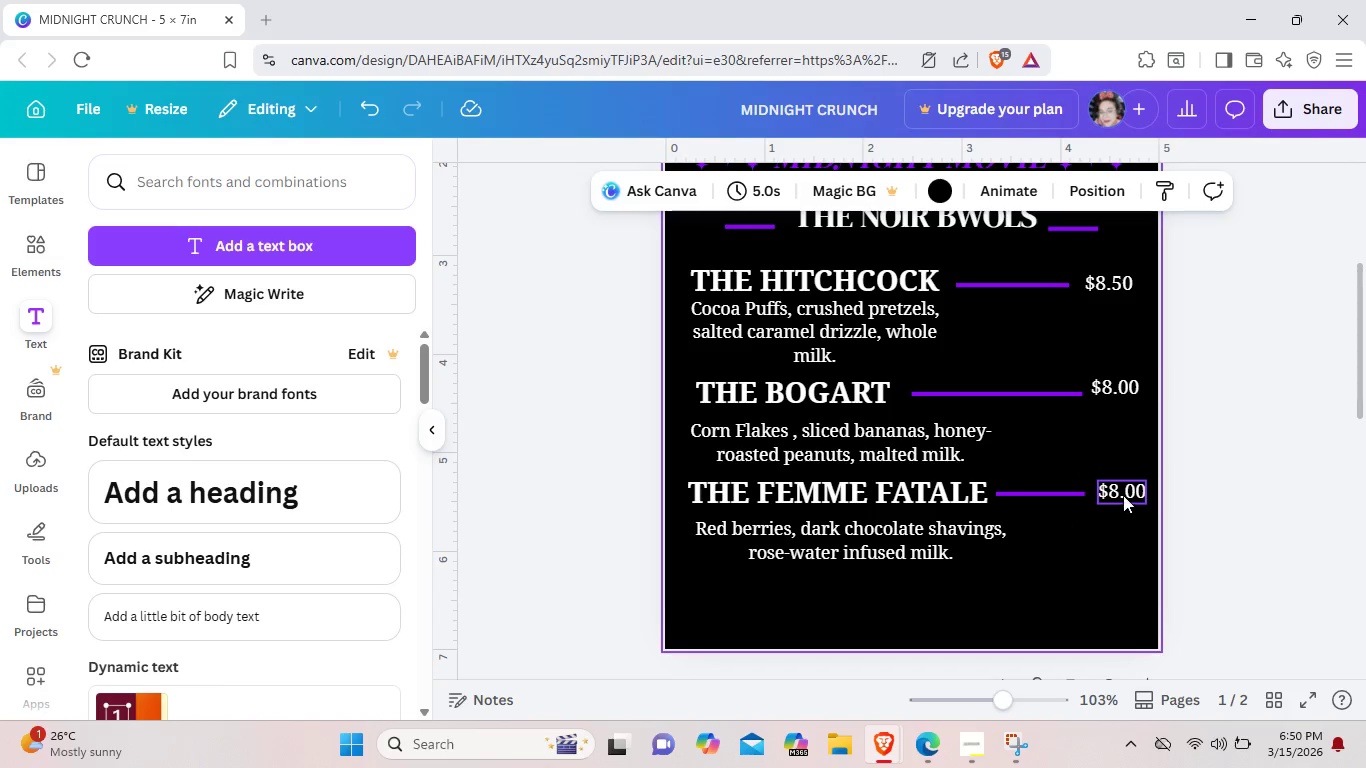 
left_click([1123, 495])
 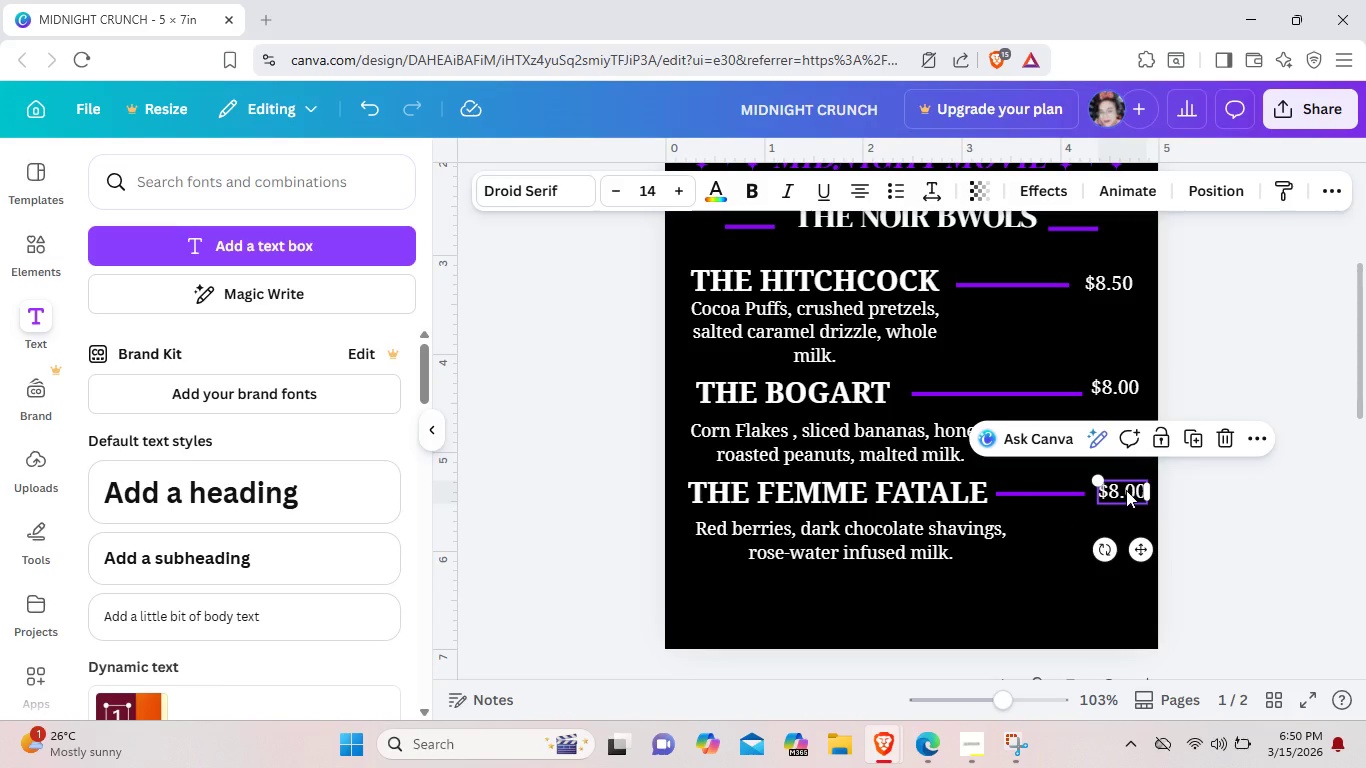 
wait(7.03)
 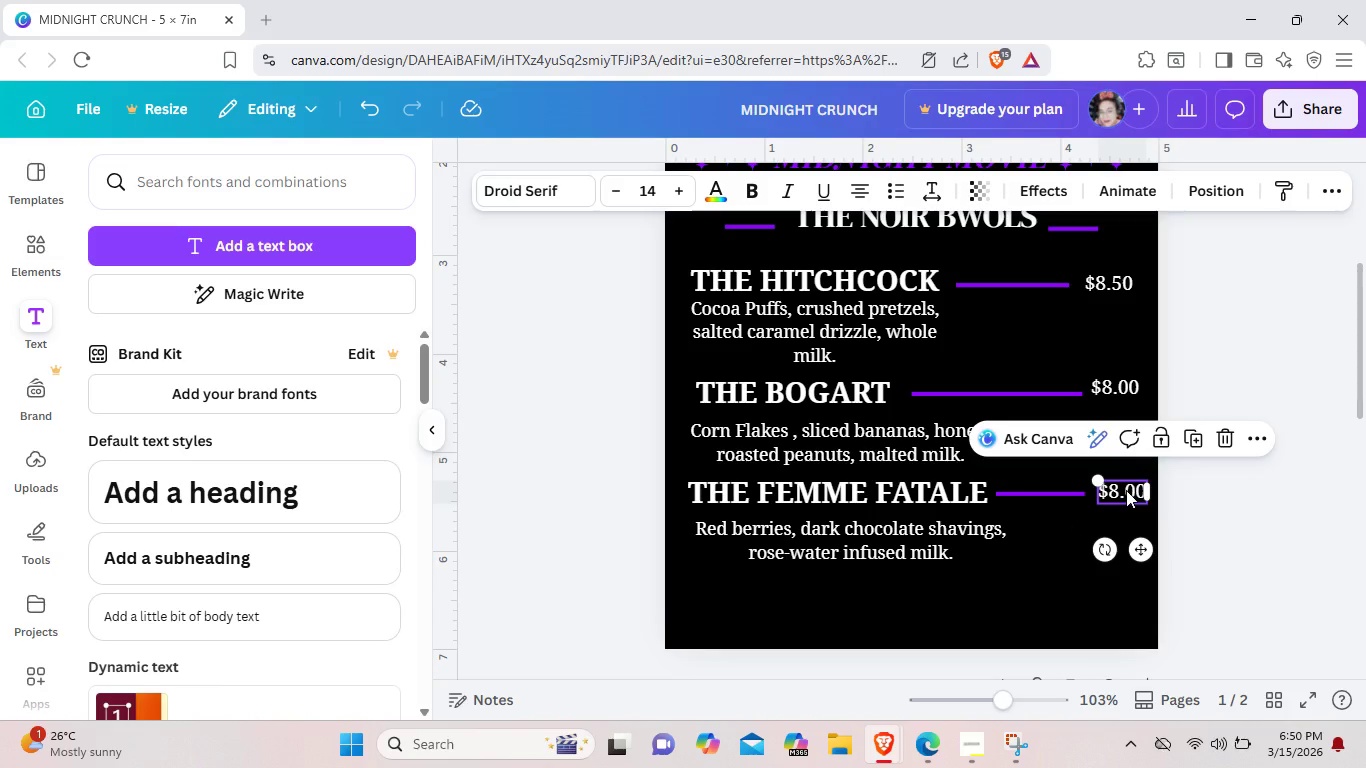 
left_click([1117, 491])
 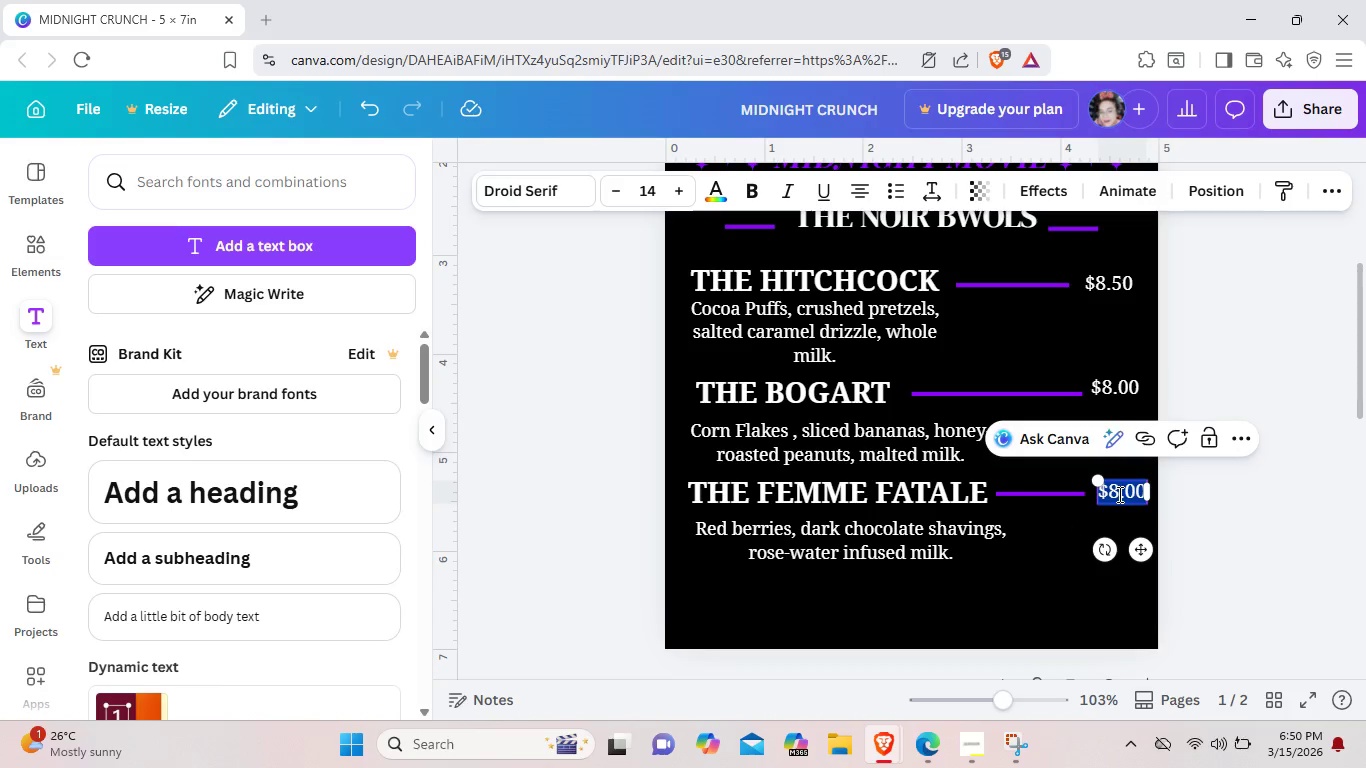 
left_click([1118, 494])
 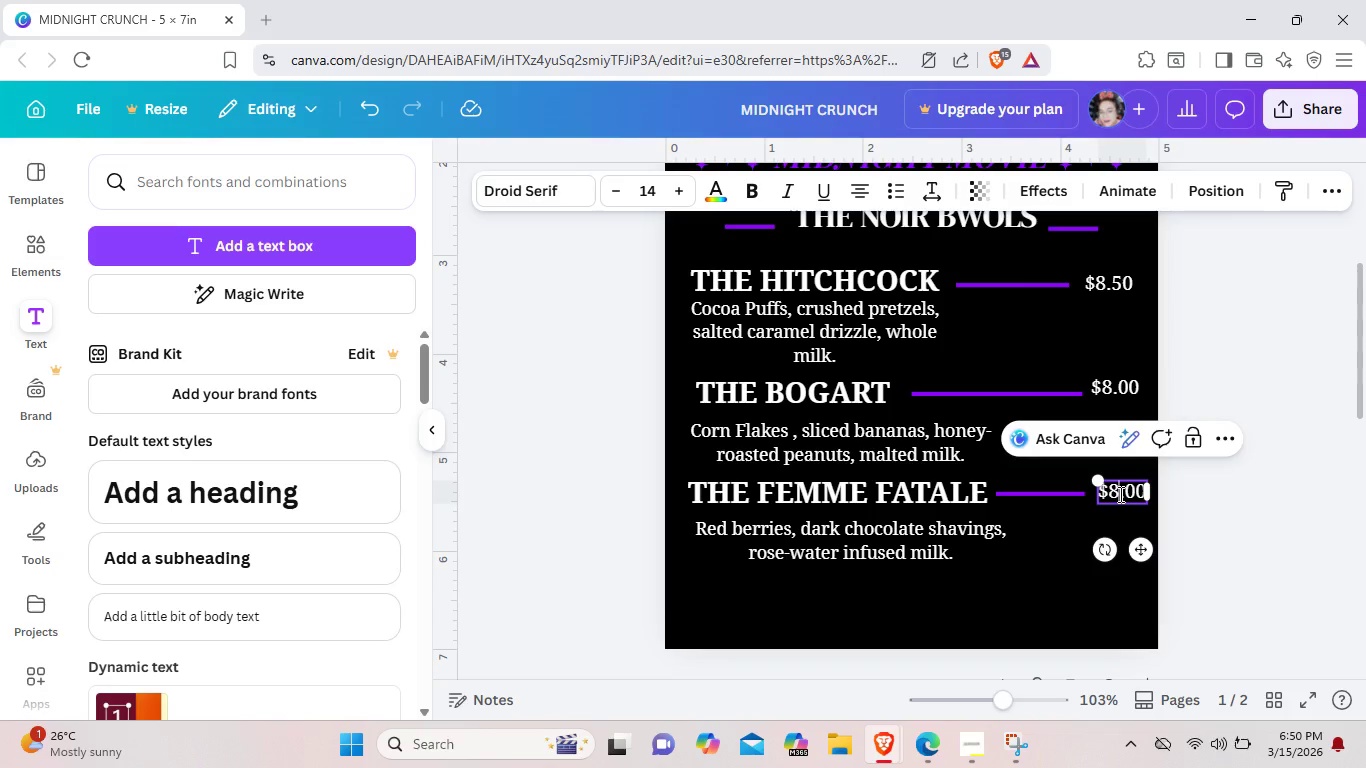 
key(Backspace)
 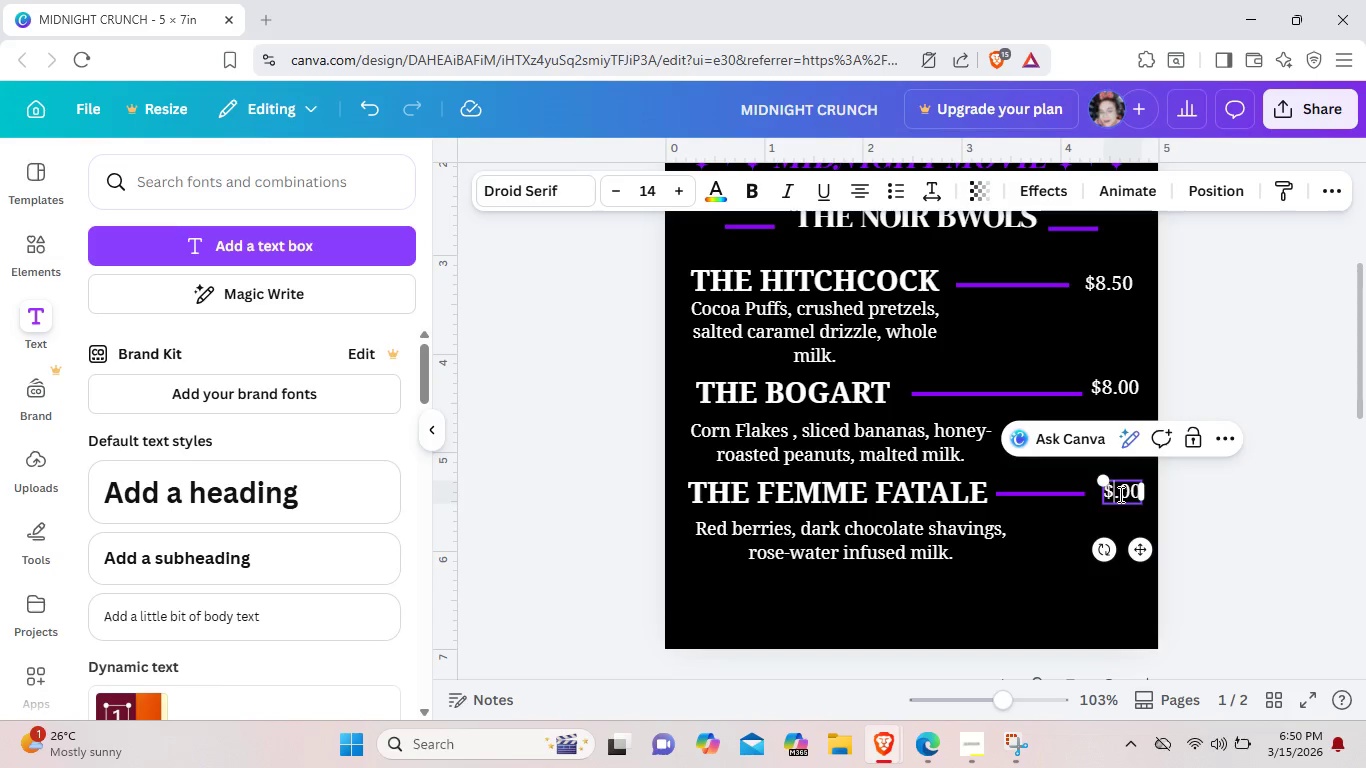 
key(9)
 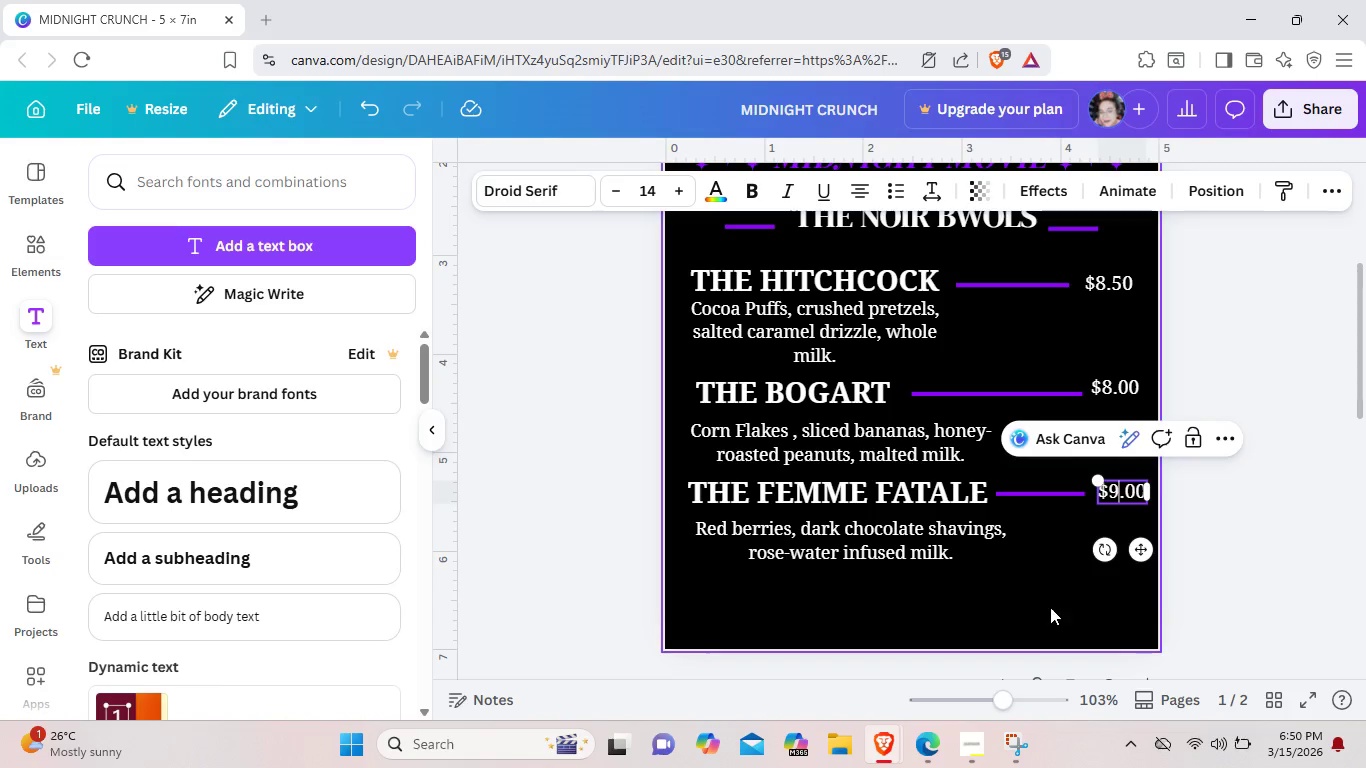 
left_click([1045, 612])
 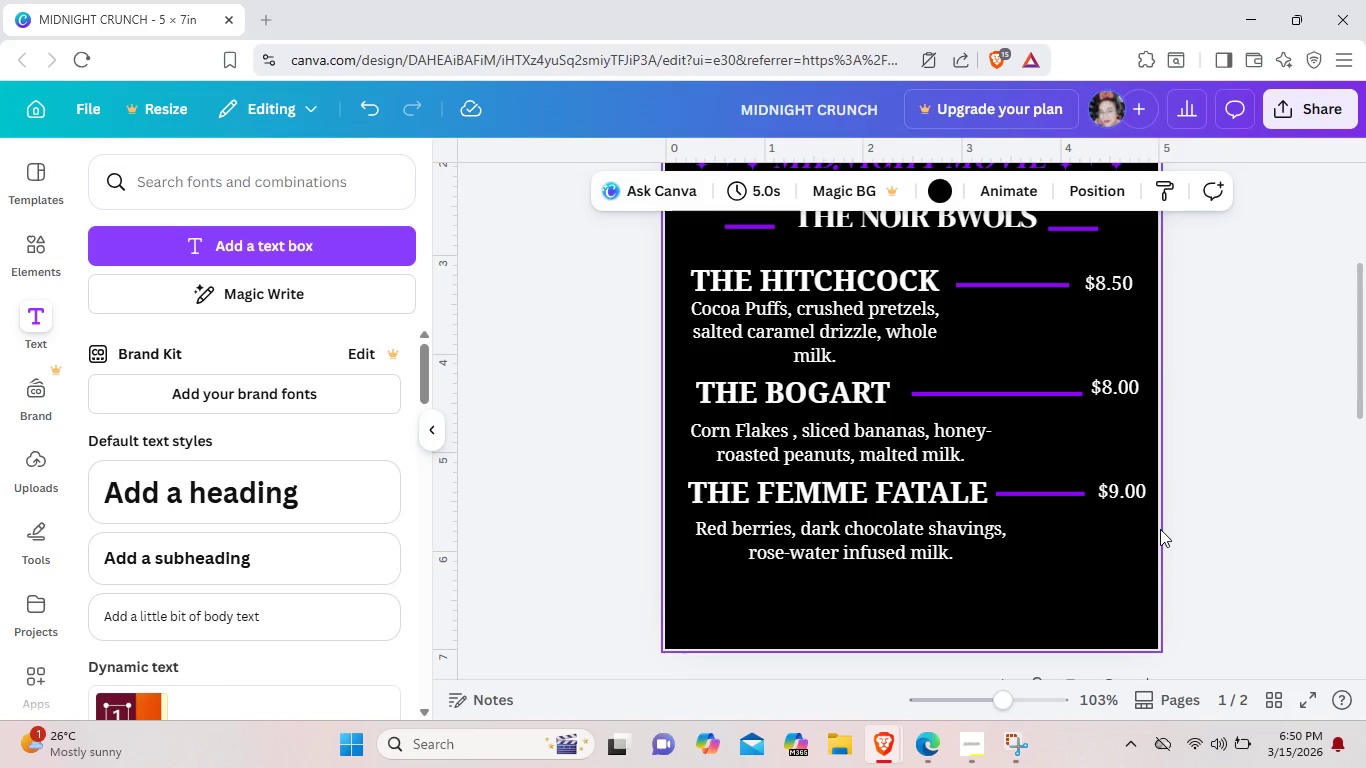 
wait(15.36)
 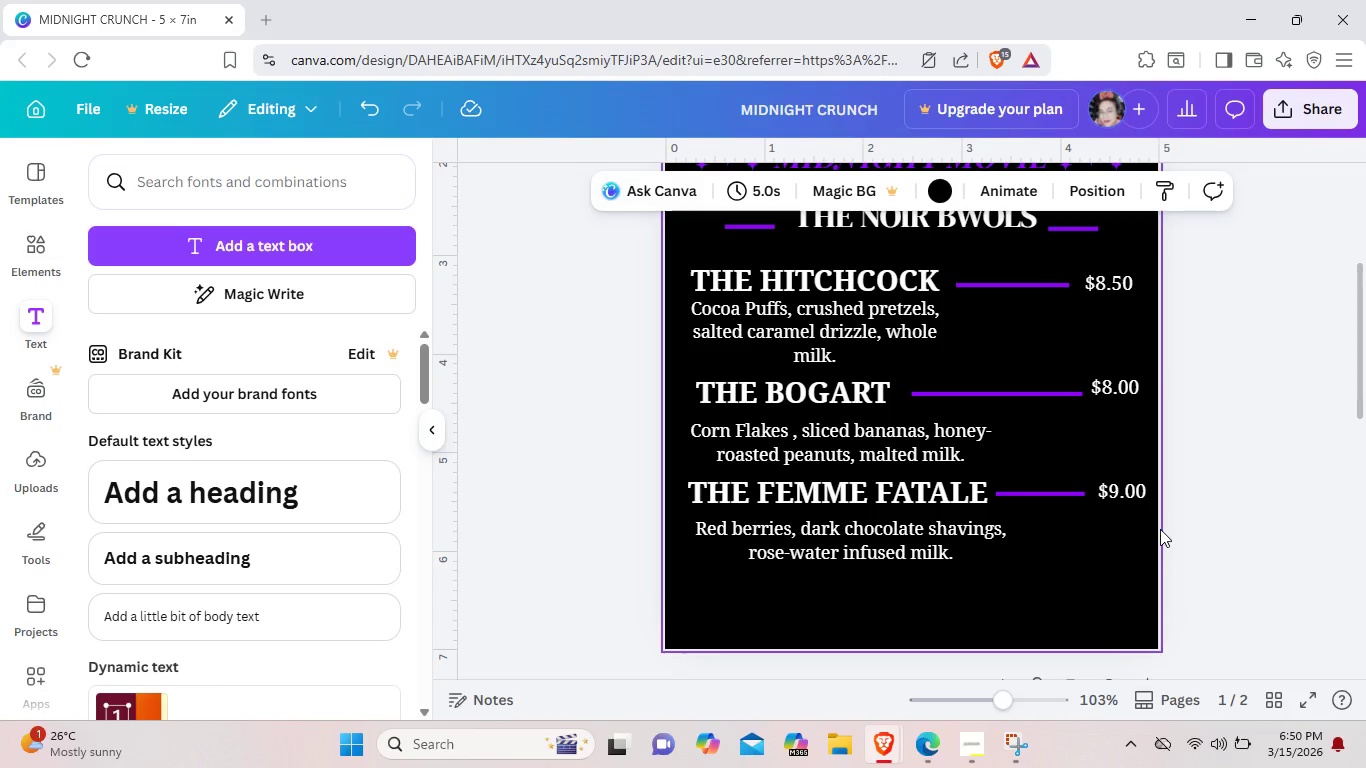 
scroll: coordinate [953, 523], scroll_direction: up, amount: 3.0
 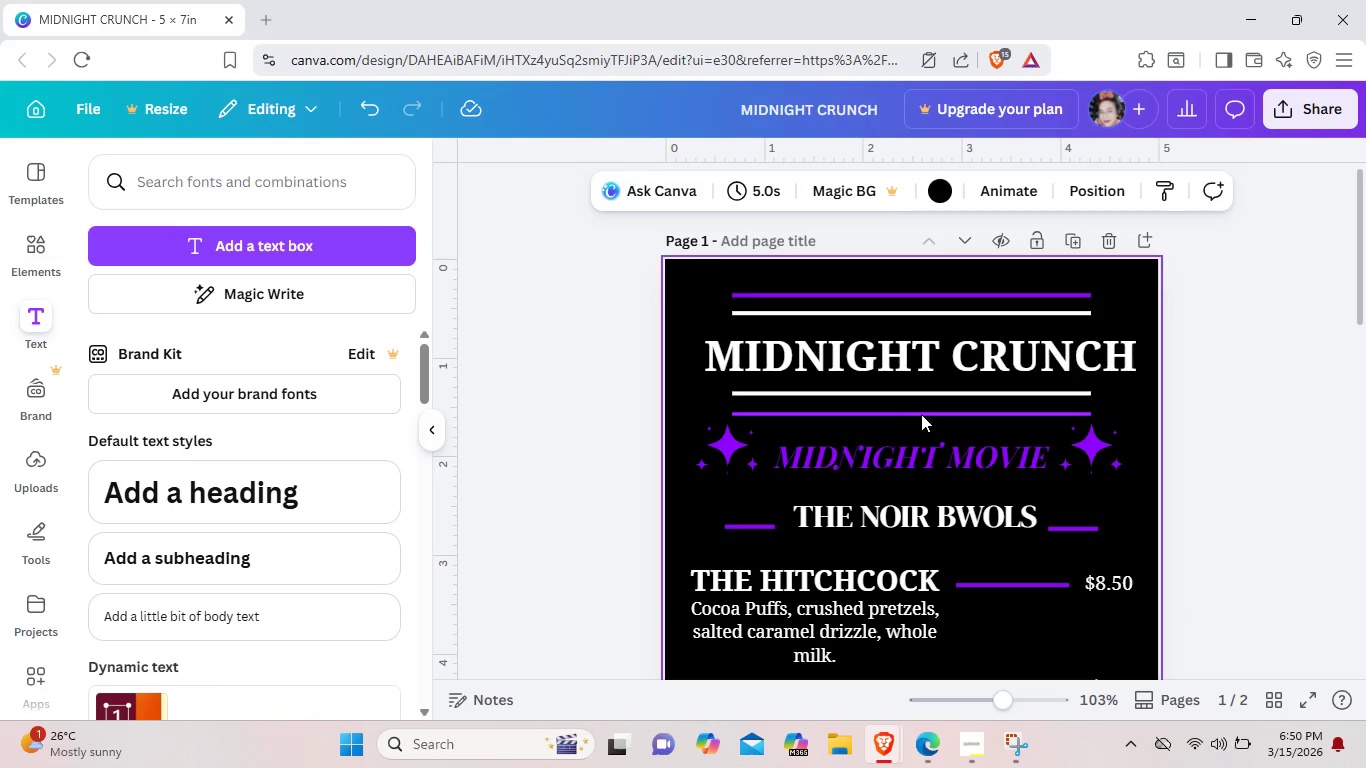 
left_click([921, 414])
 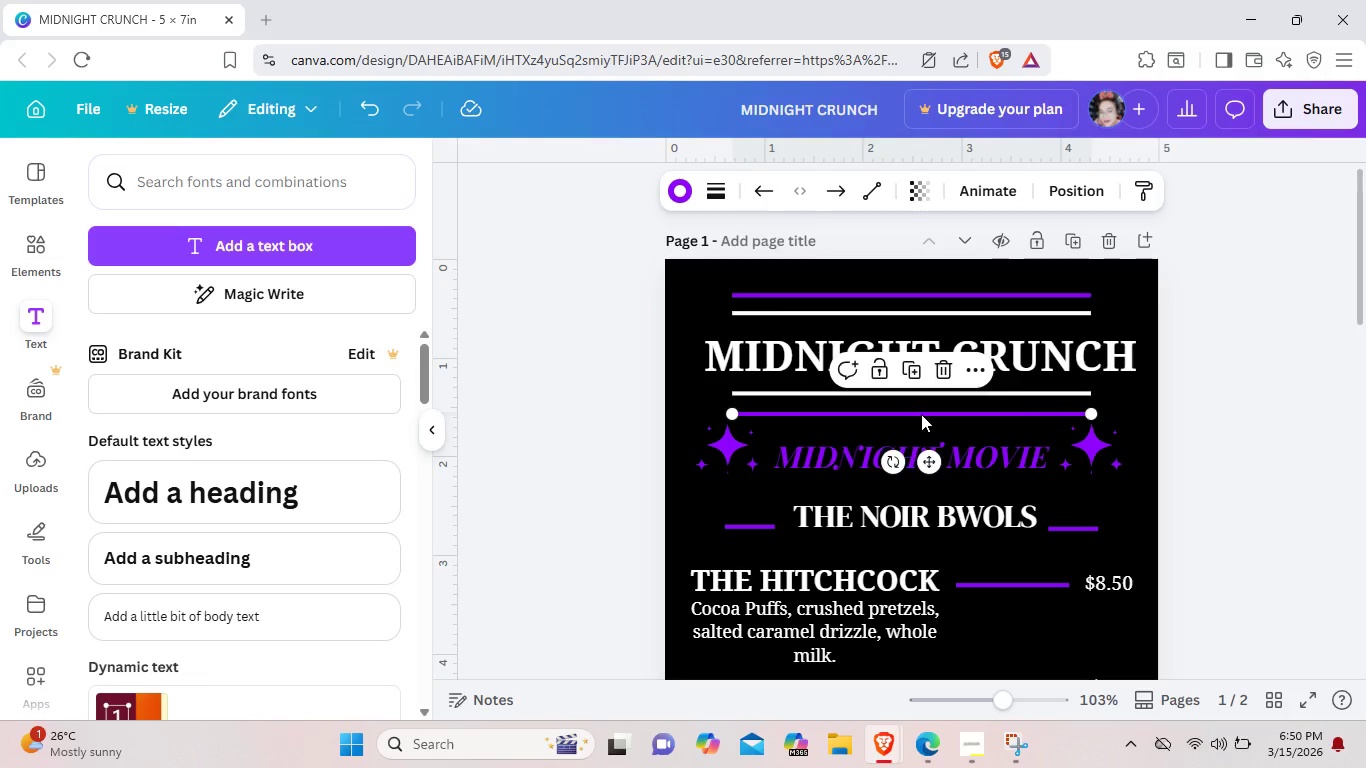 
key(ArrowUp)
 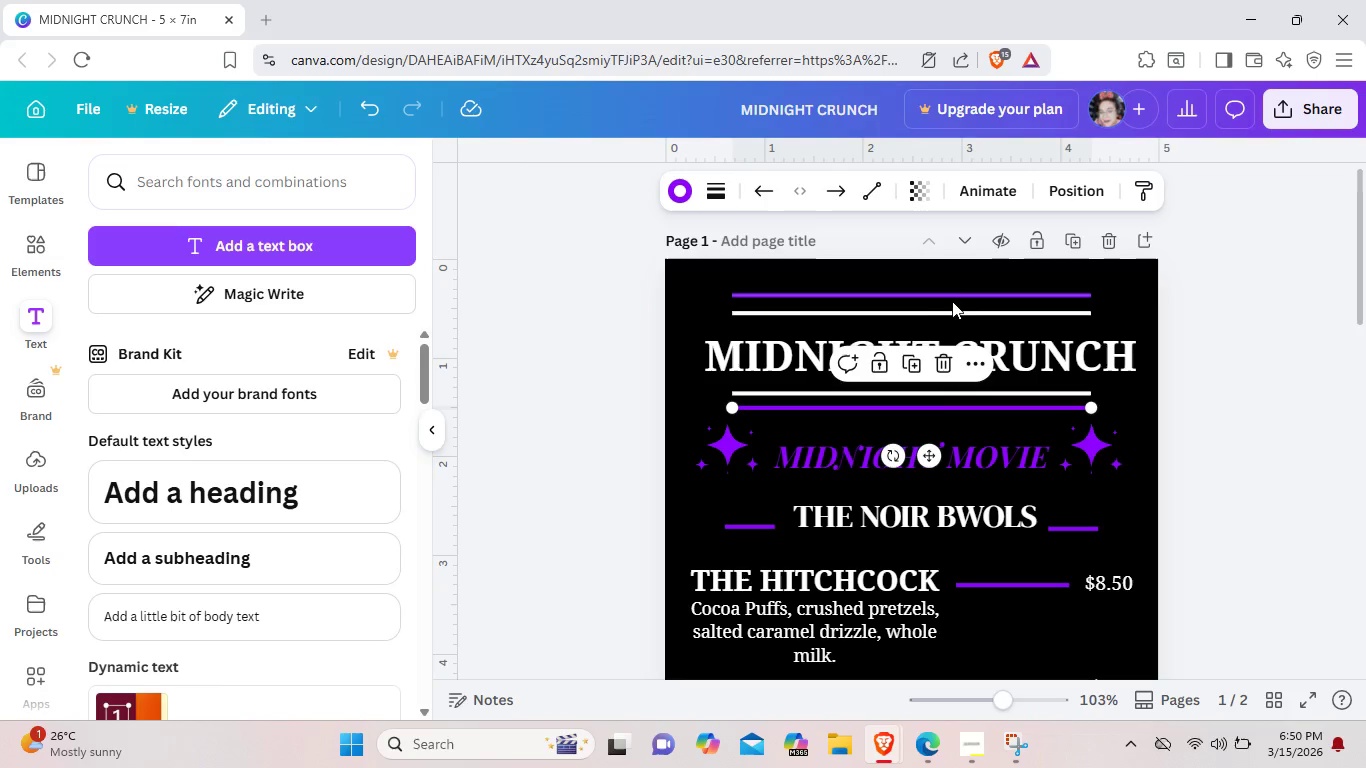 
left_click([952, 296])
 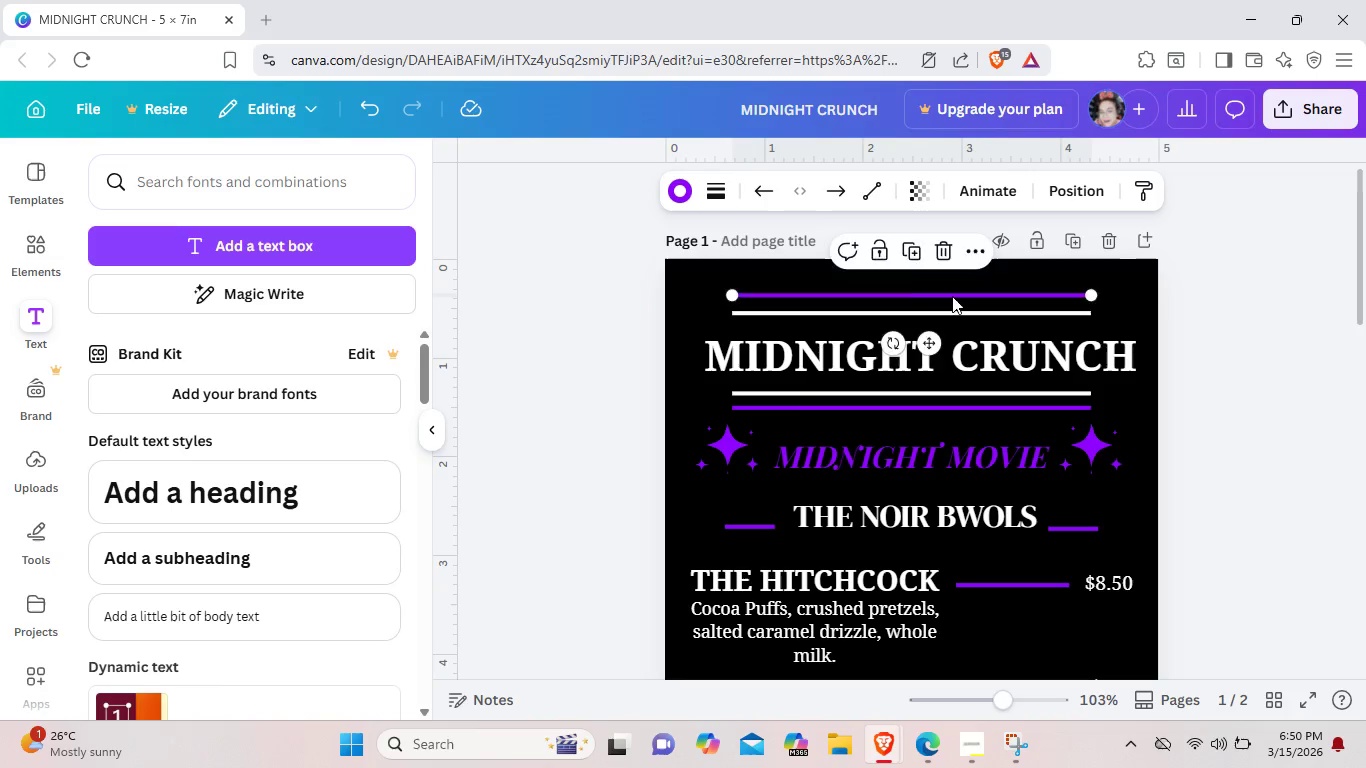 
key(ArrowDown)
 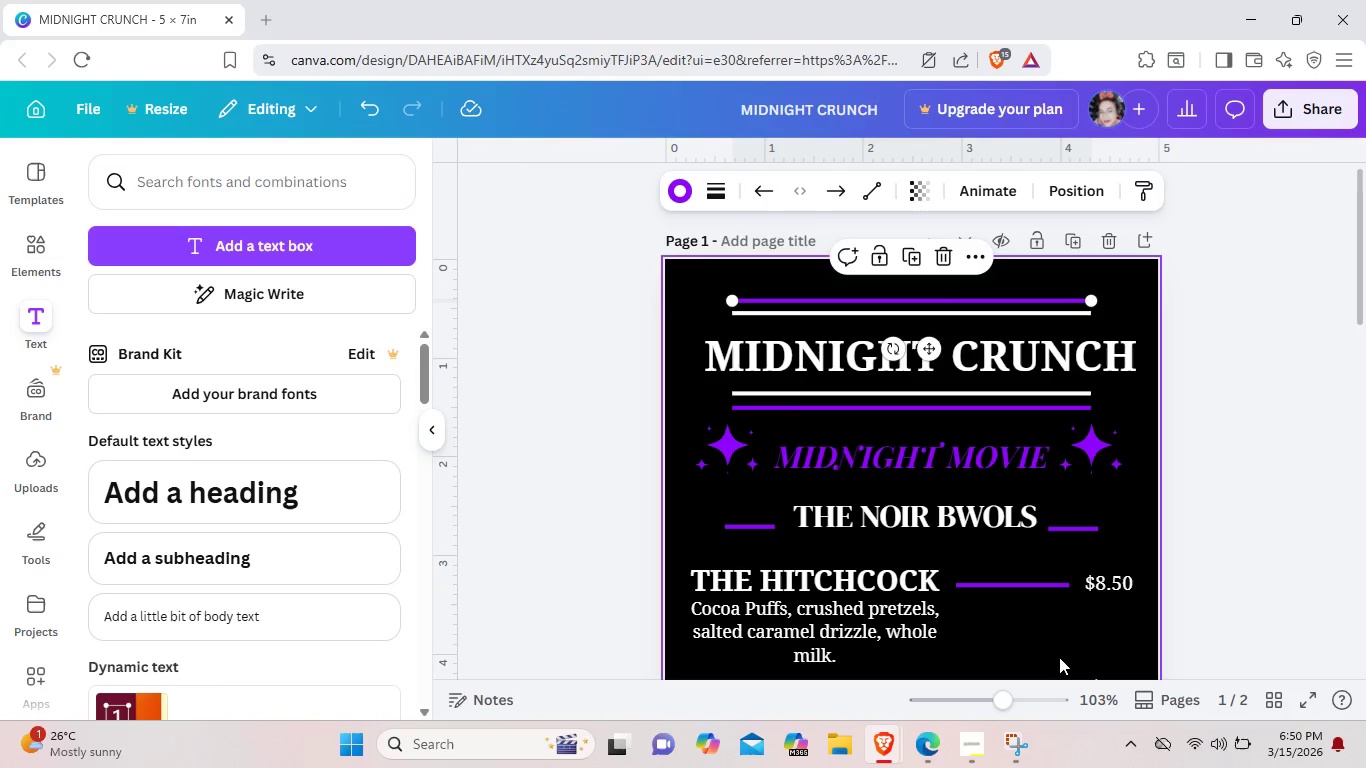 
left_click([1059, 657])
 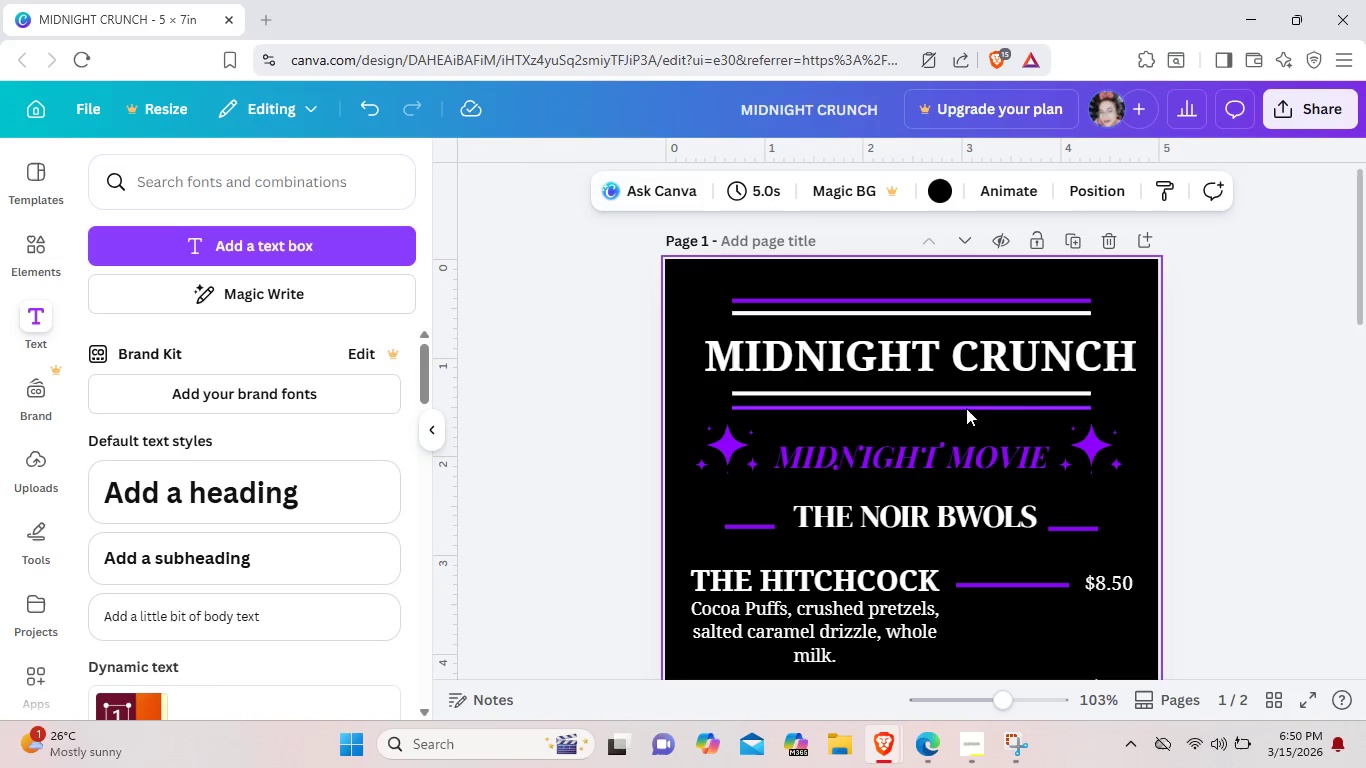 
left_click([966, 408])
 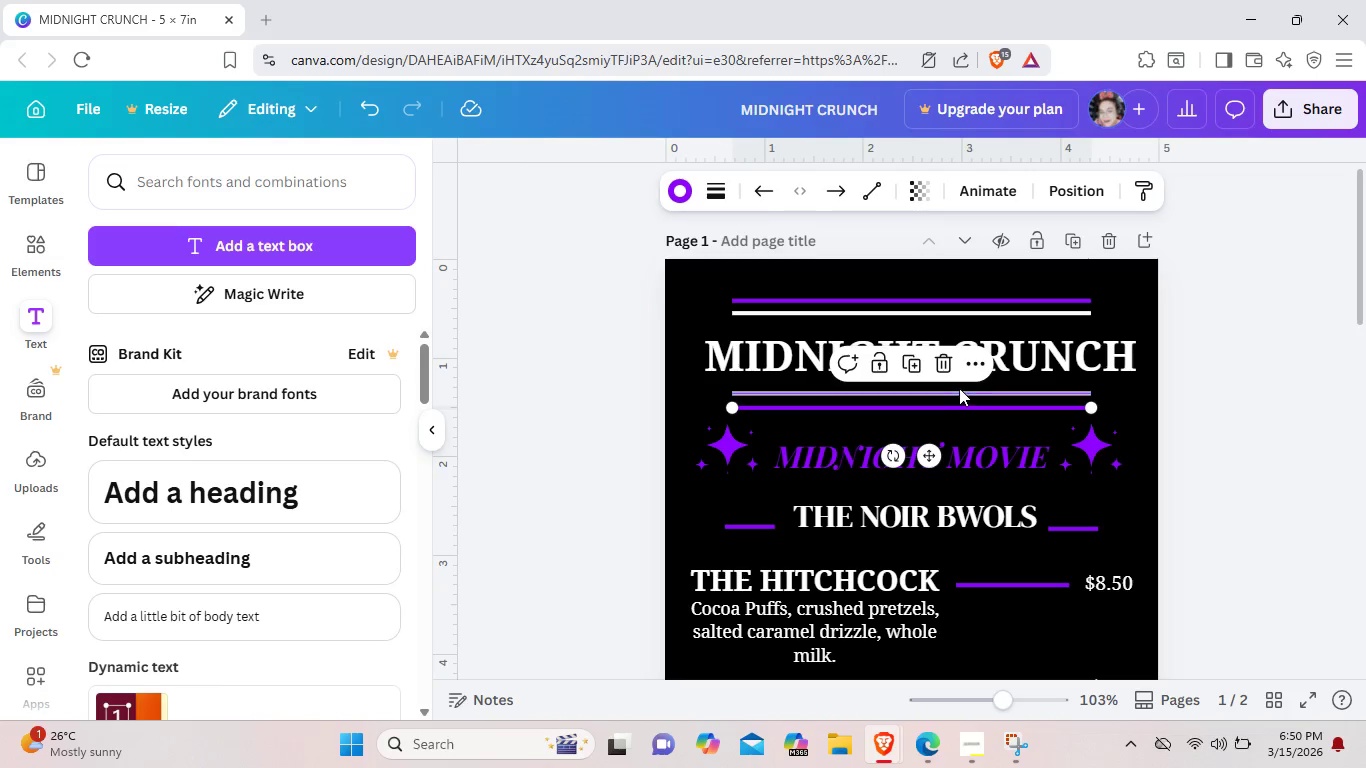 
left_click([950, 388])
 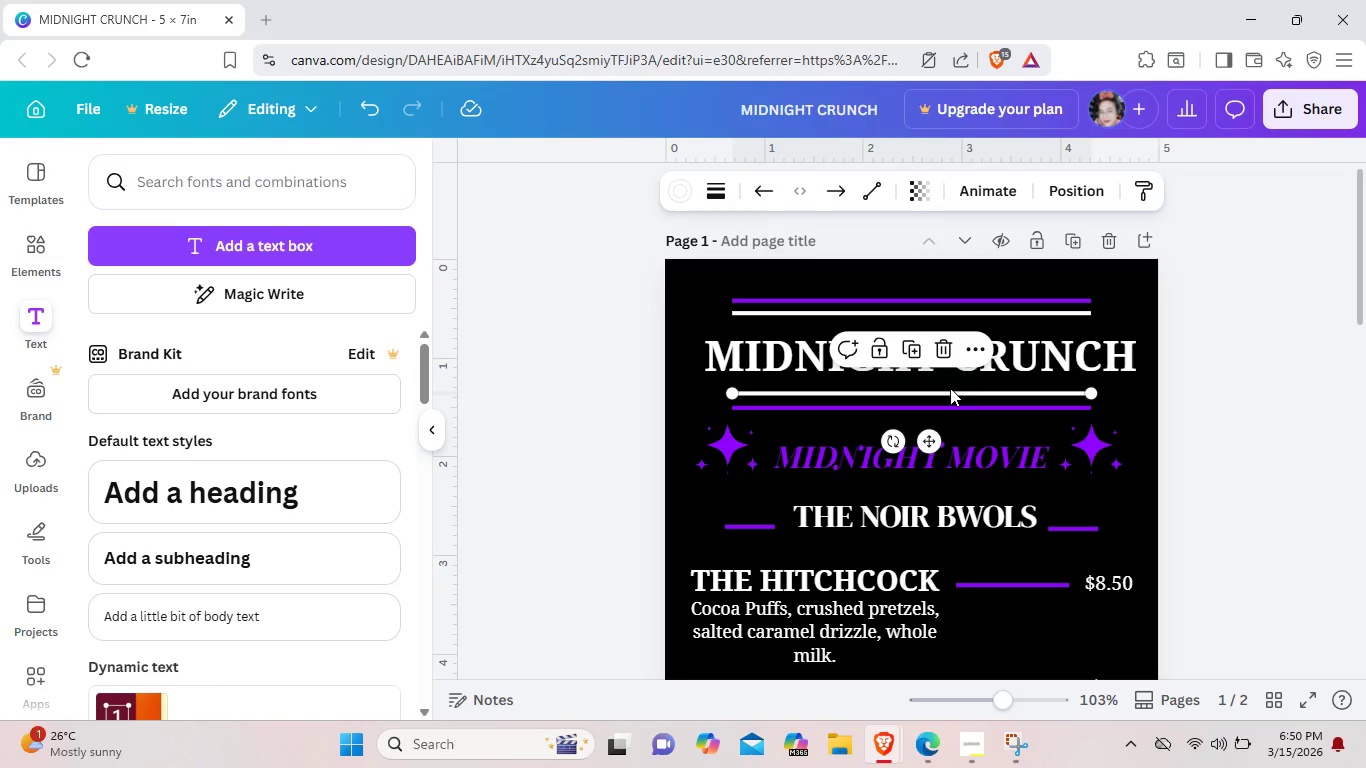 
key(Control+C)
 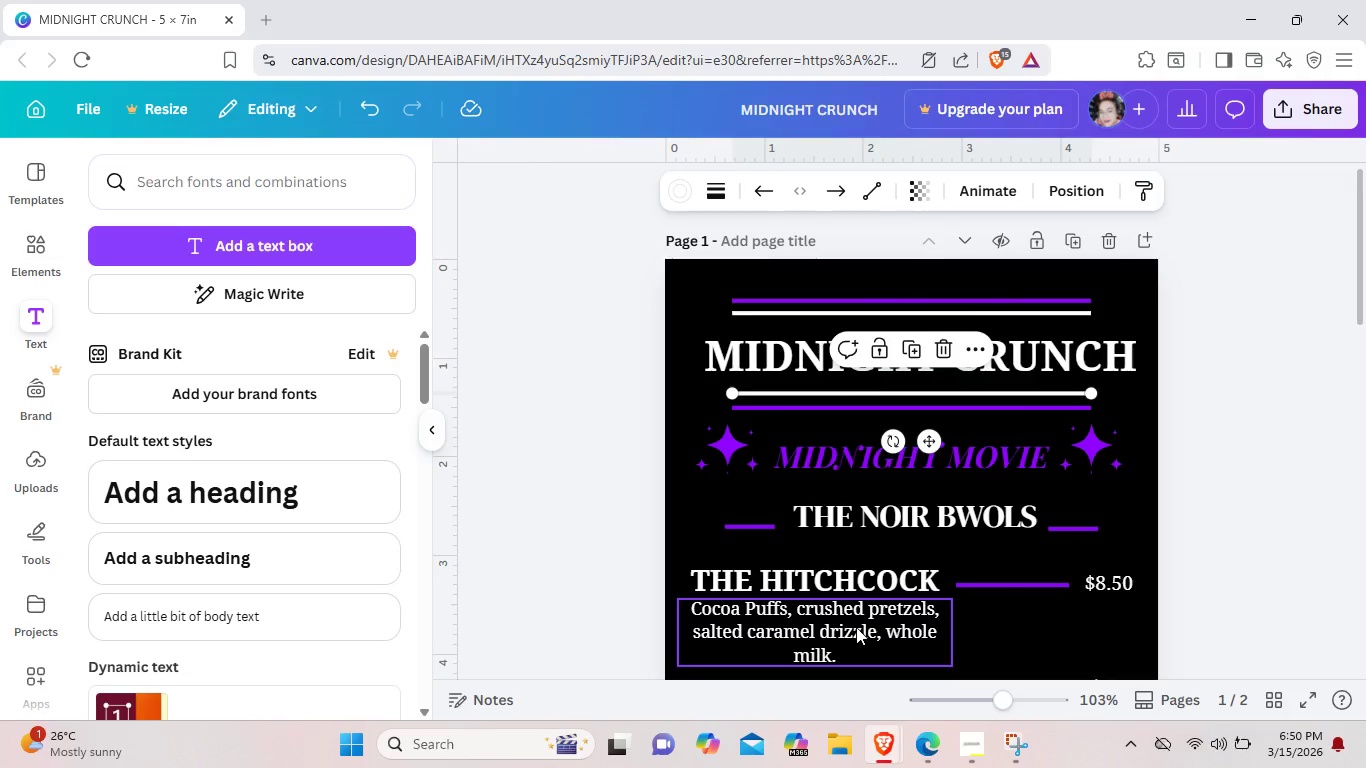 
scroll: coordinate [856, 627], scroll_direction: down, amount: 2.0
 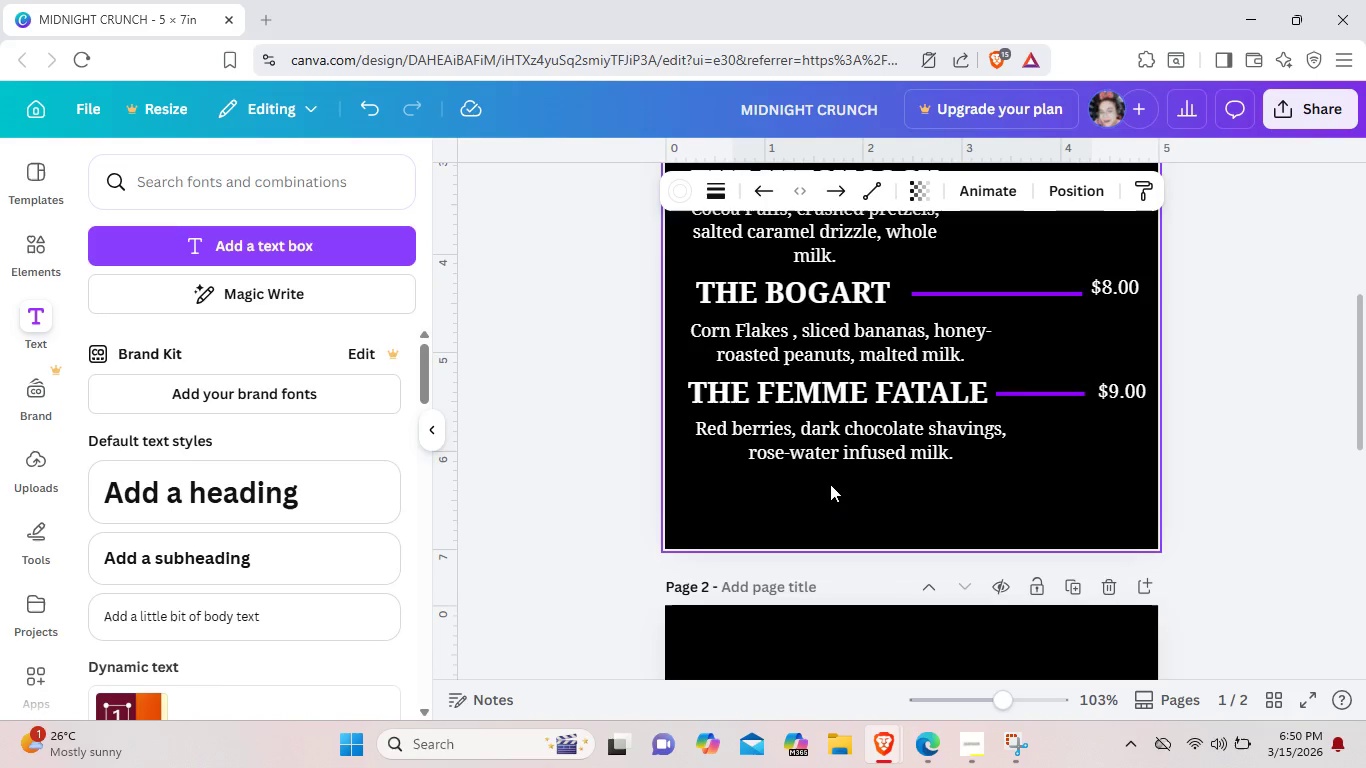 
key(Control+V)
 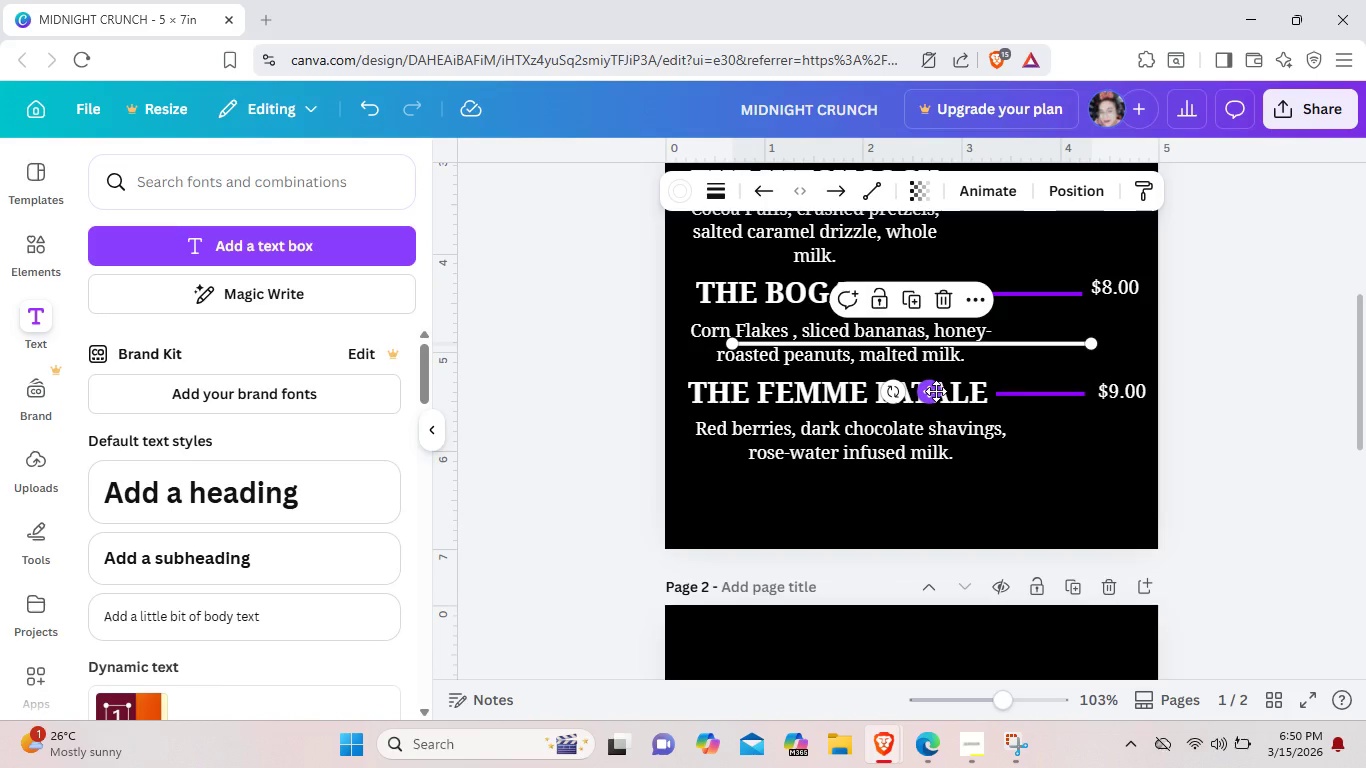 
left_click_drag(start_coordinate=[936, 391], to_coordinate=[901, 526])
 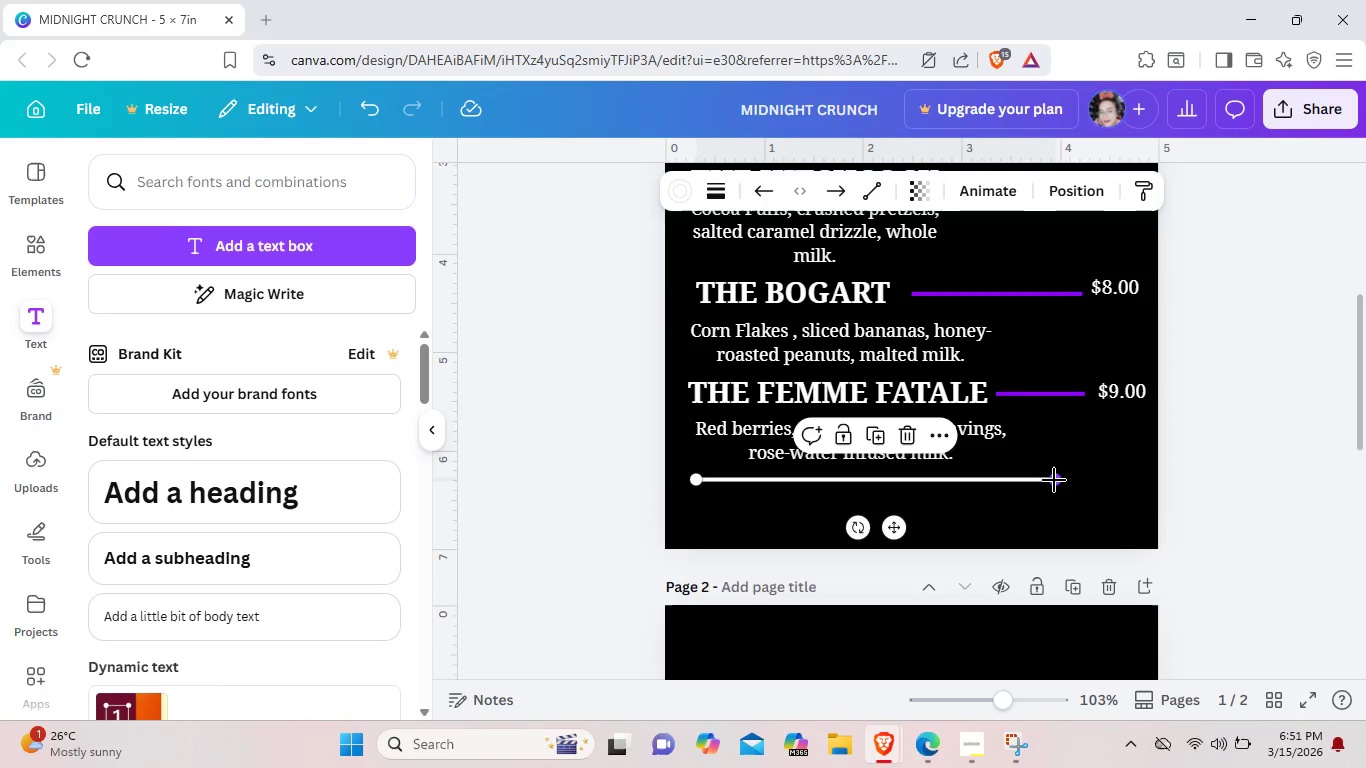 
left_click_drag(start_coordinate=[1054, 480], to_coordinate=[1126, 484])
 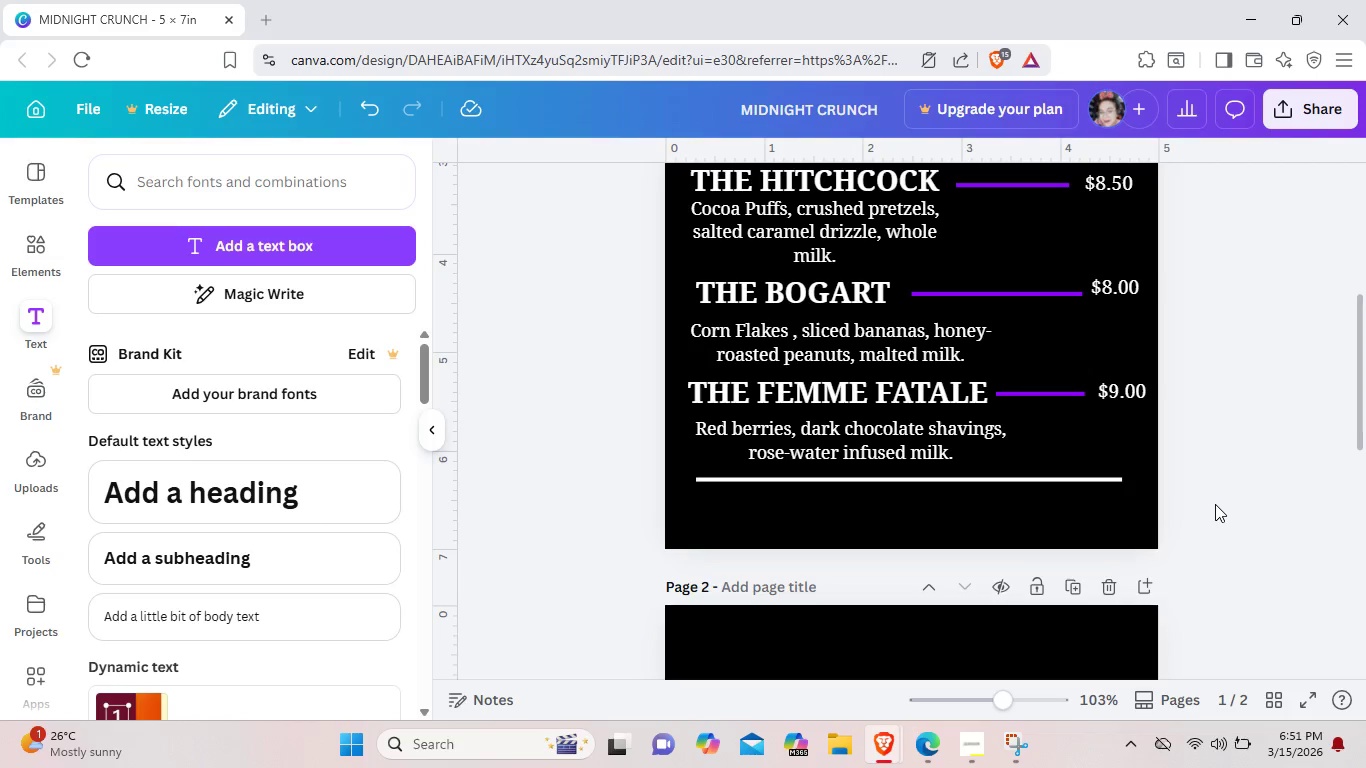 
left_click([1215, 504])
 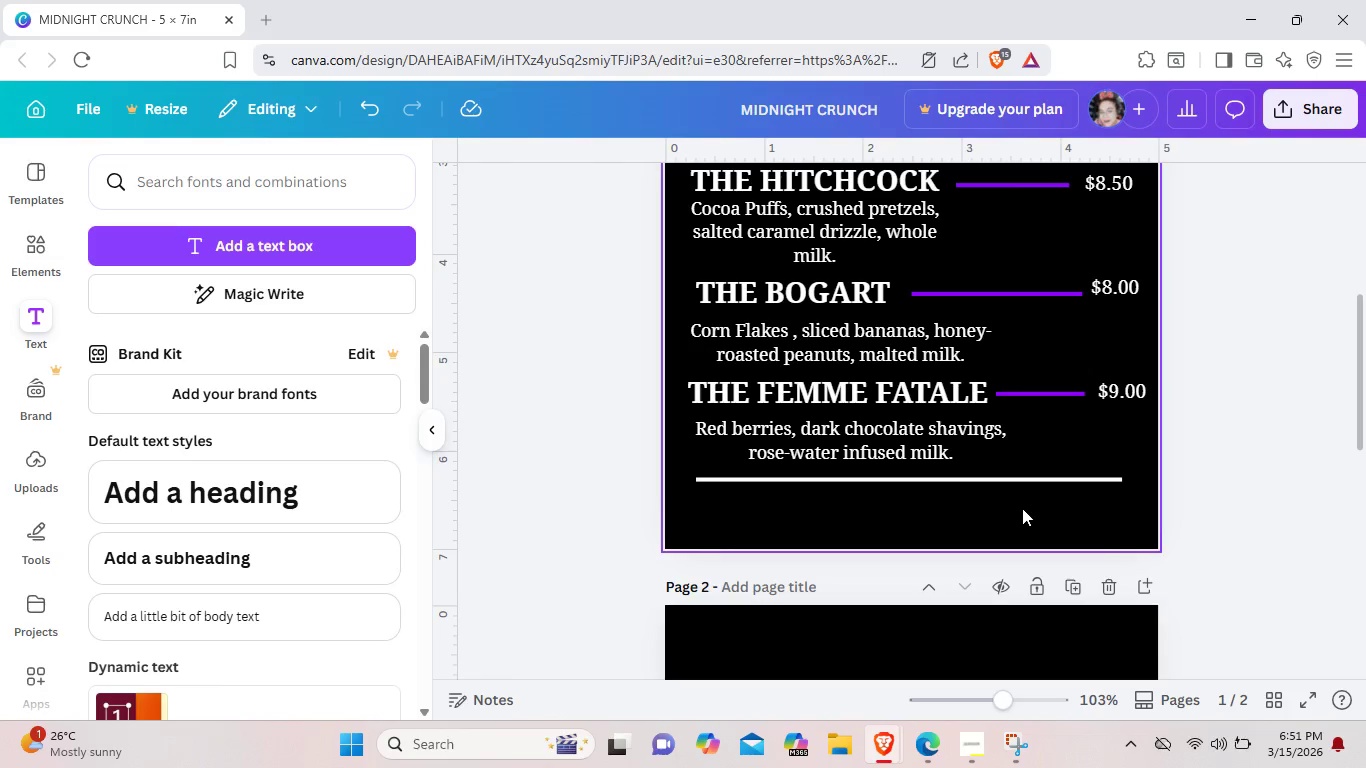 
scroll: coordinate [1022, 508], scroll_direction: up, amount: 3.0
 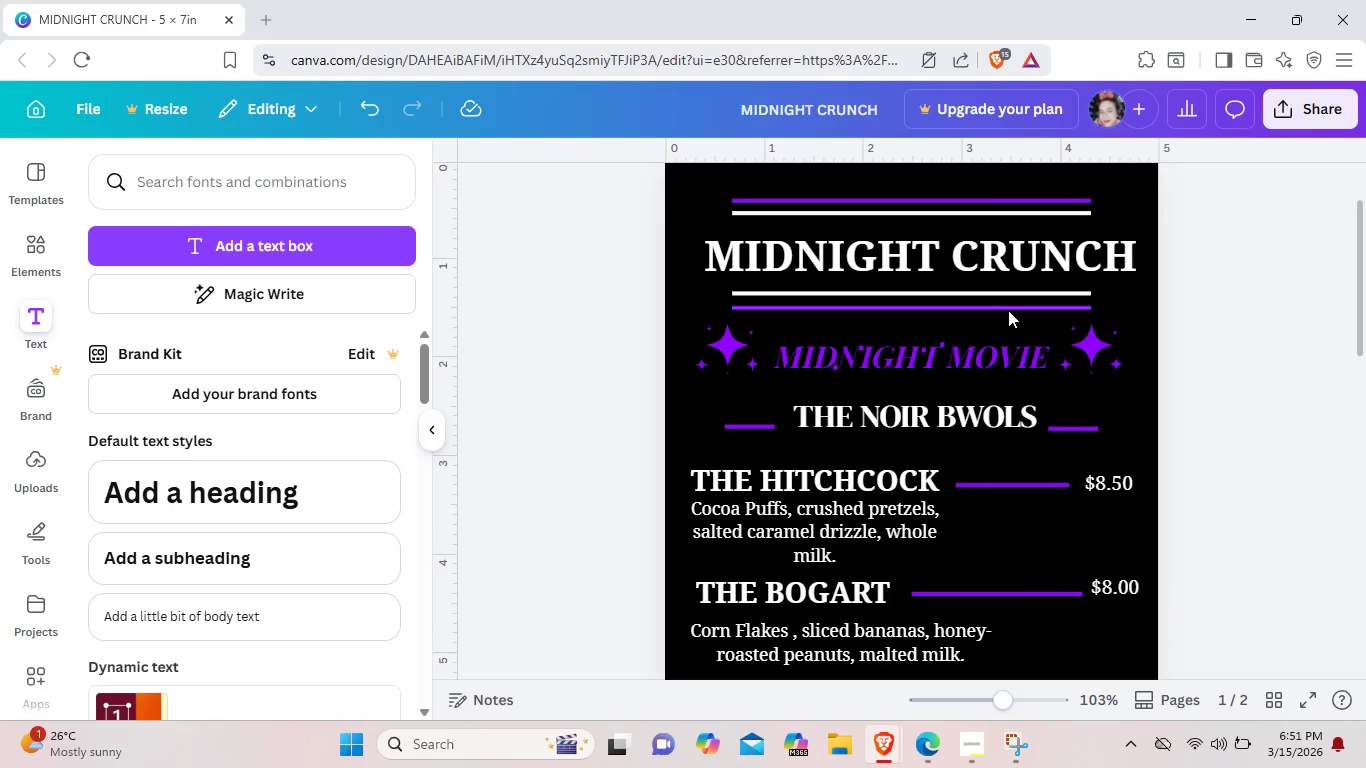 
left_click([1008, 308])
 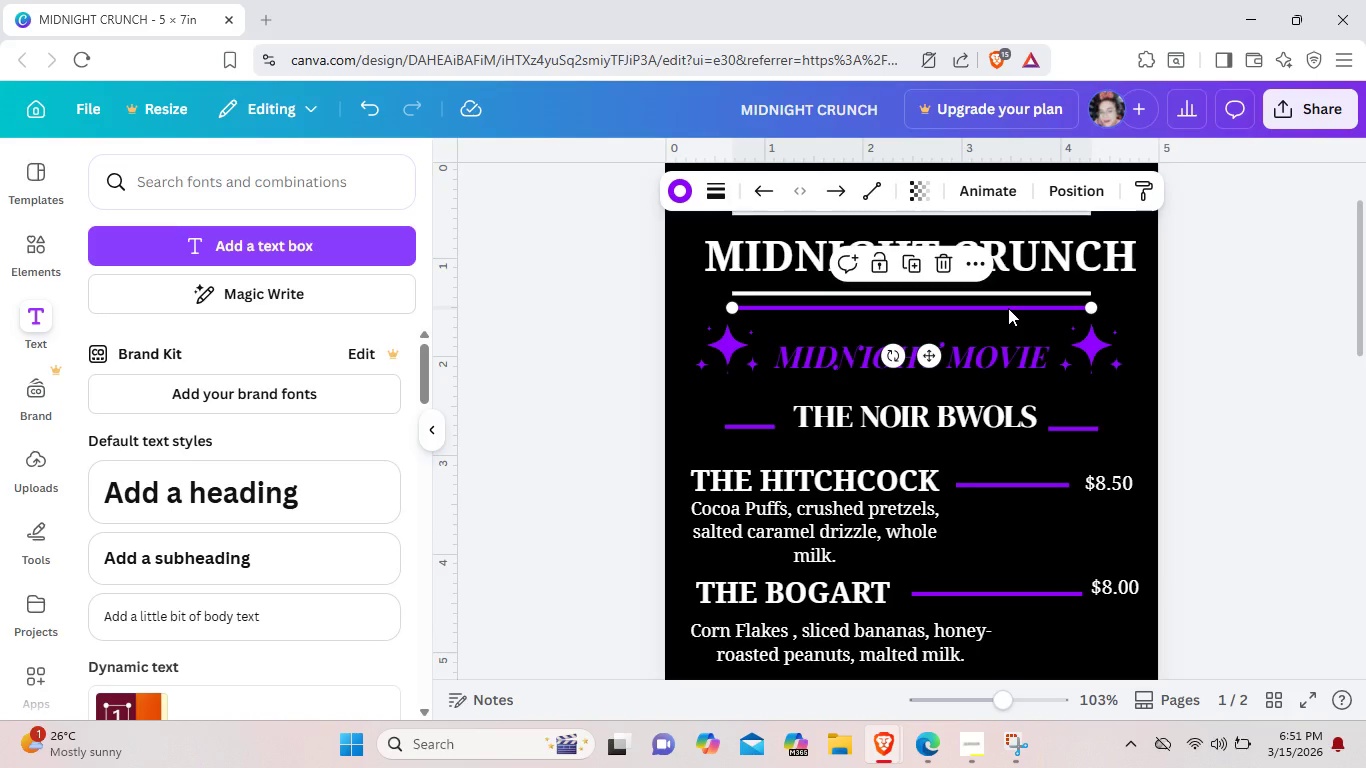 
key(Control+ControlLeft)
 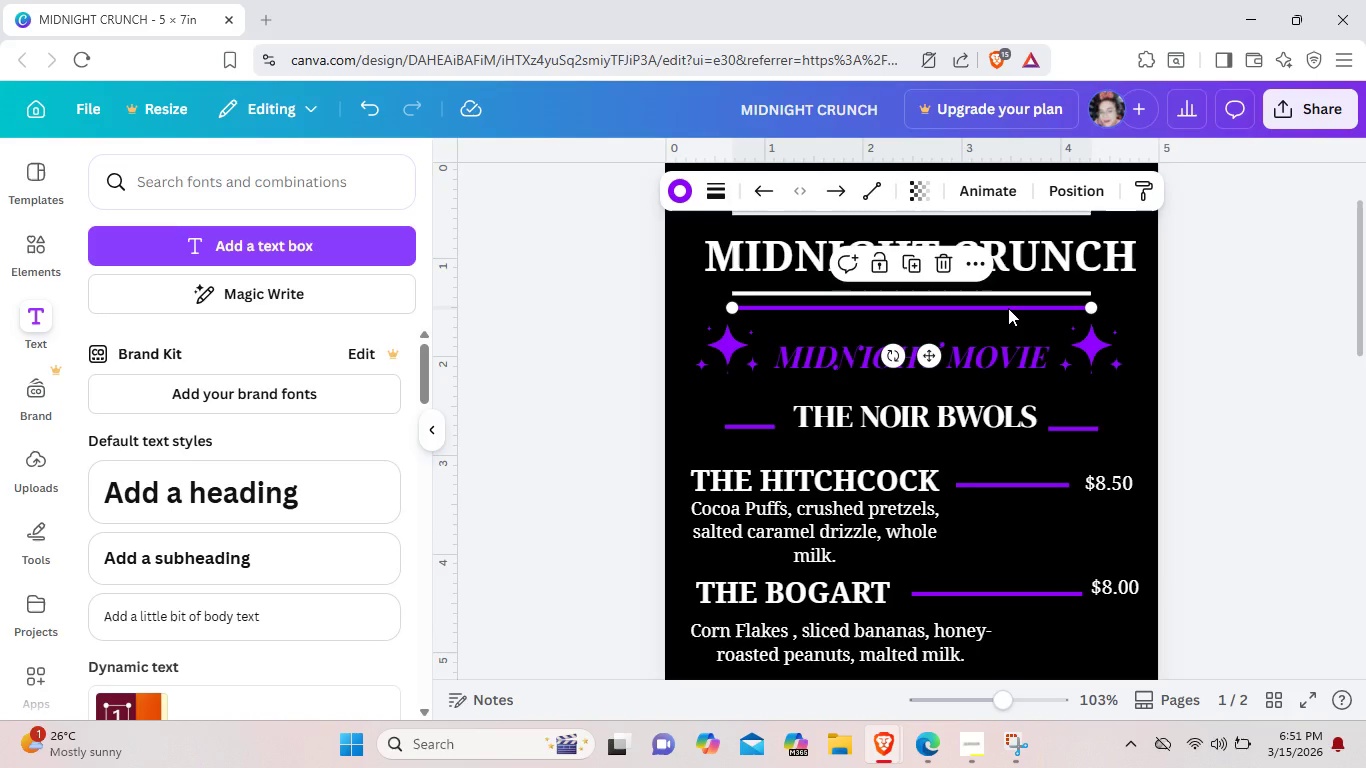 
key(Control+C)
 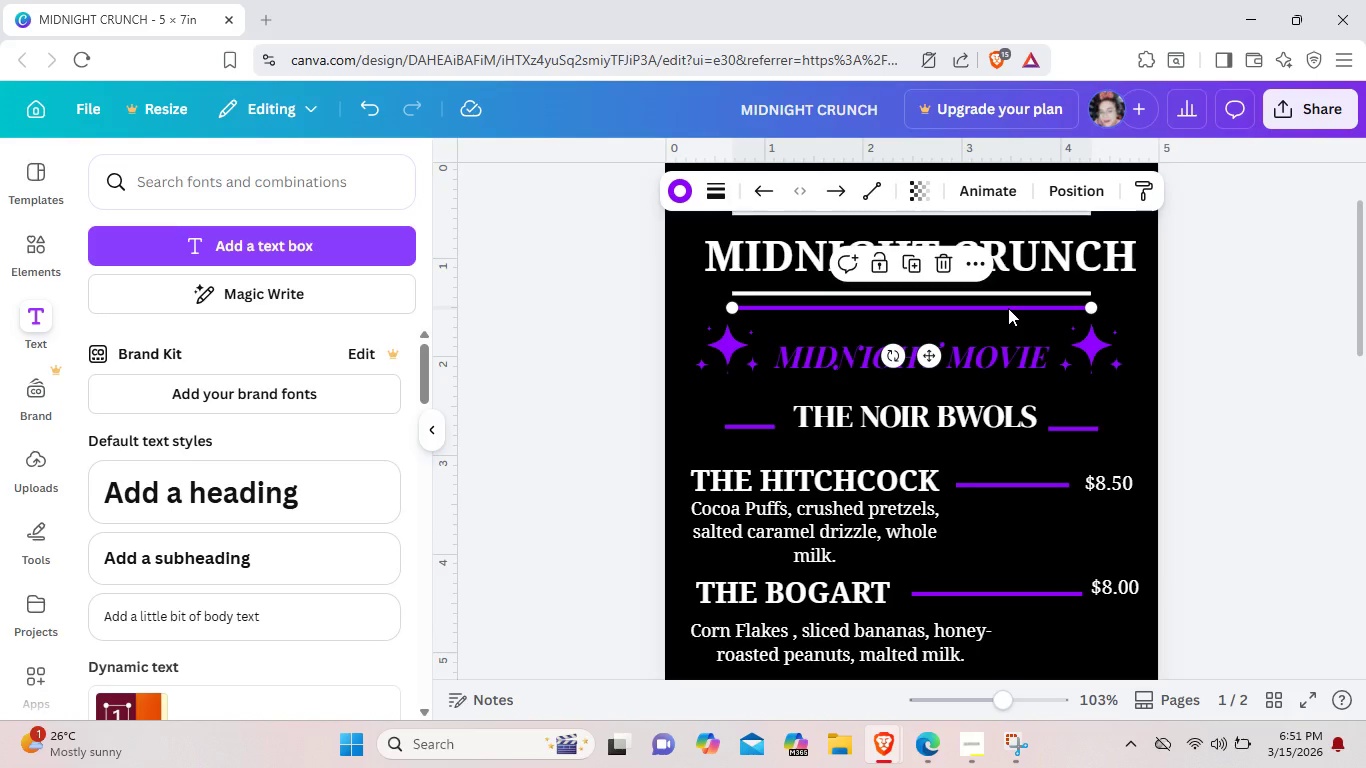 
wait(6.5)
 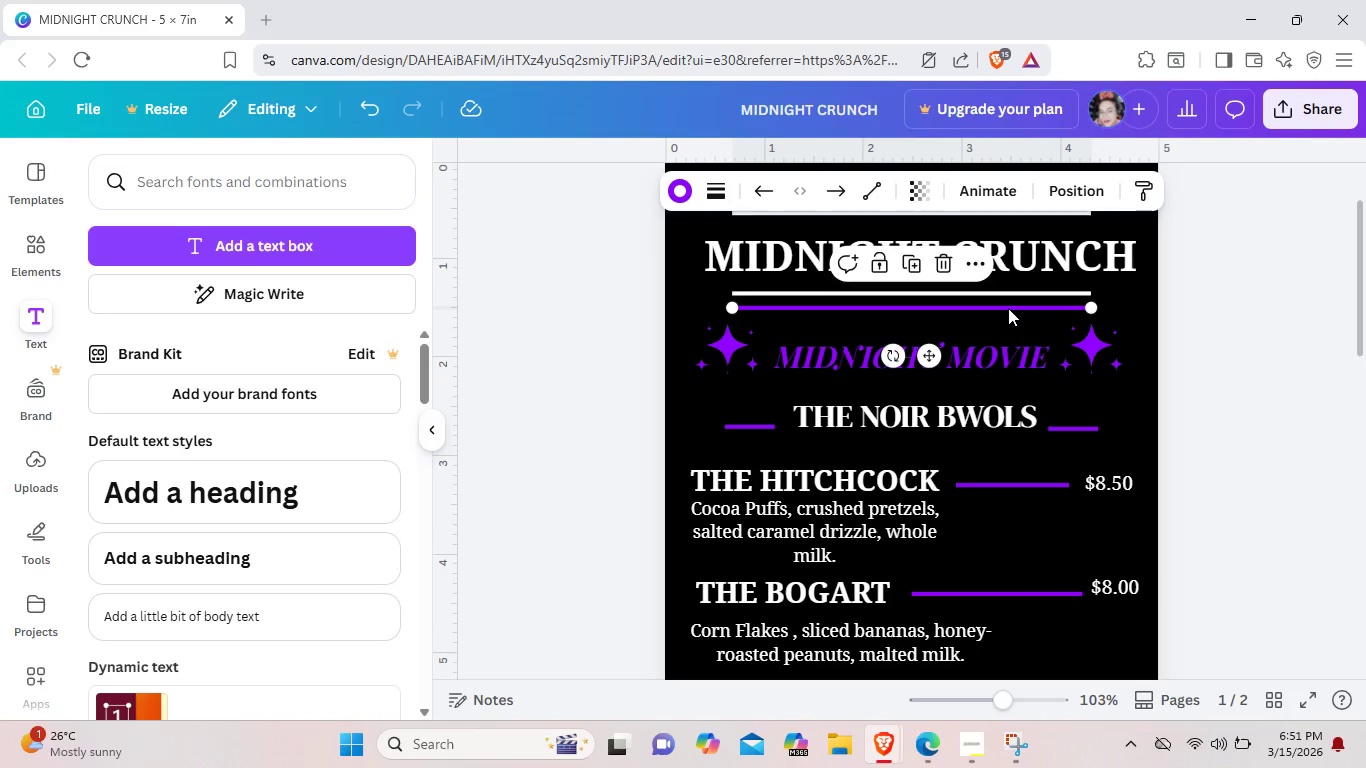 
left_click([1008, 308])
 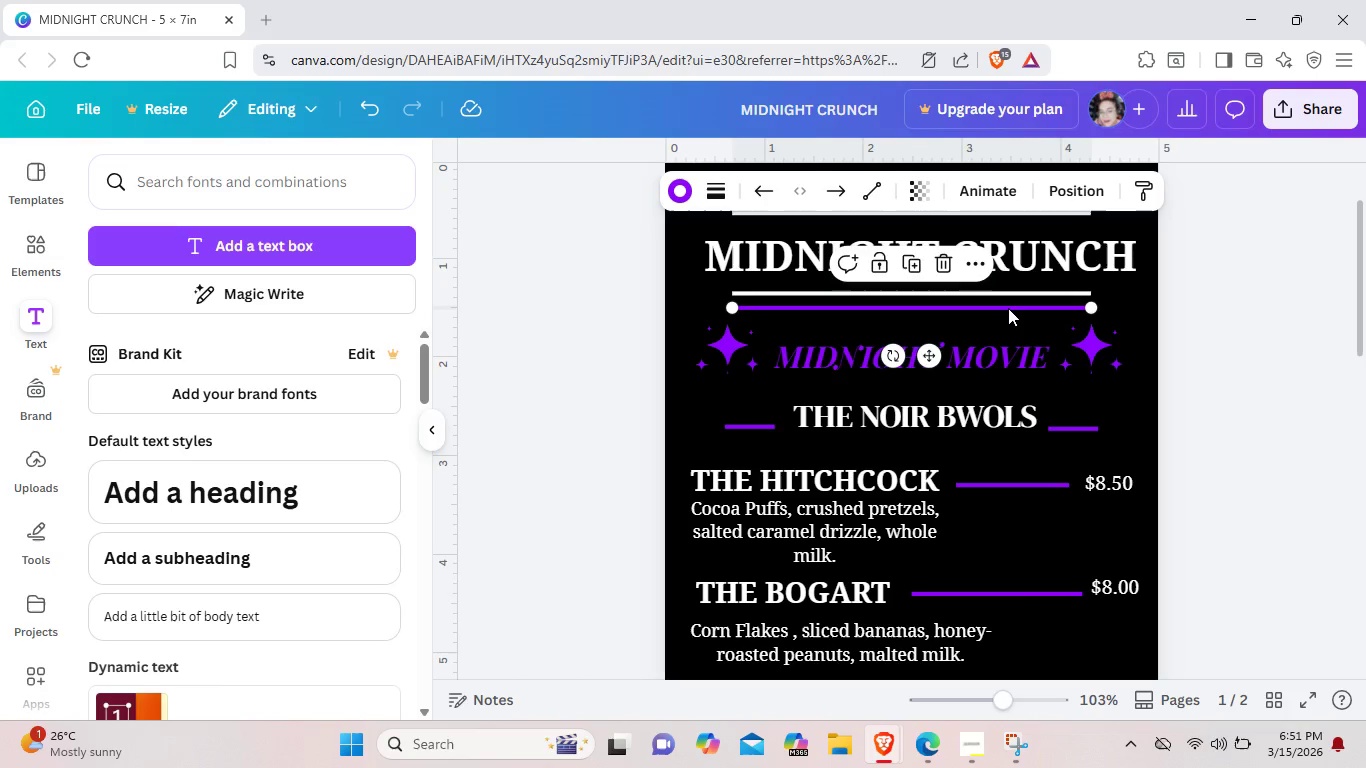 
key(Control+C)
 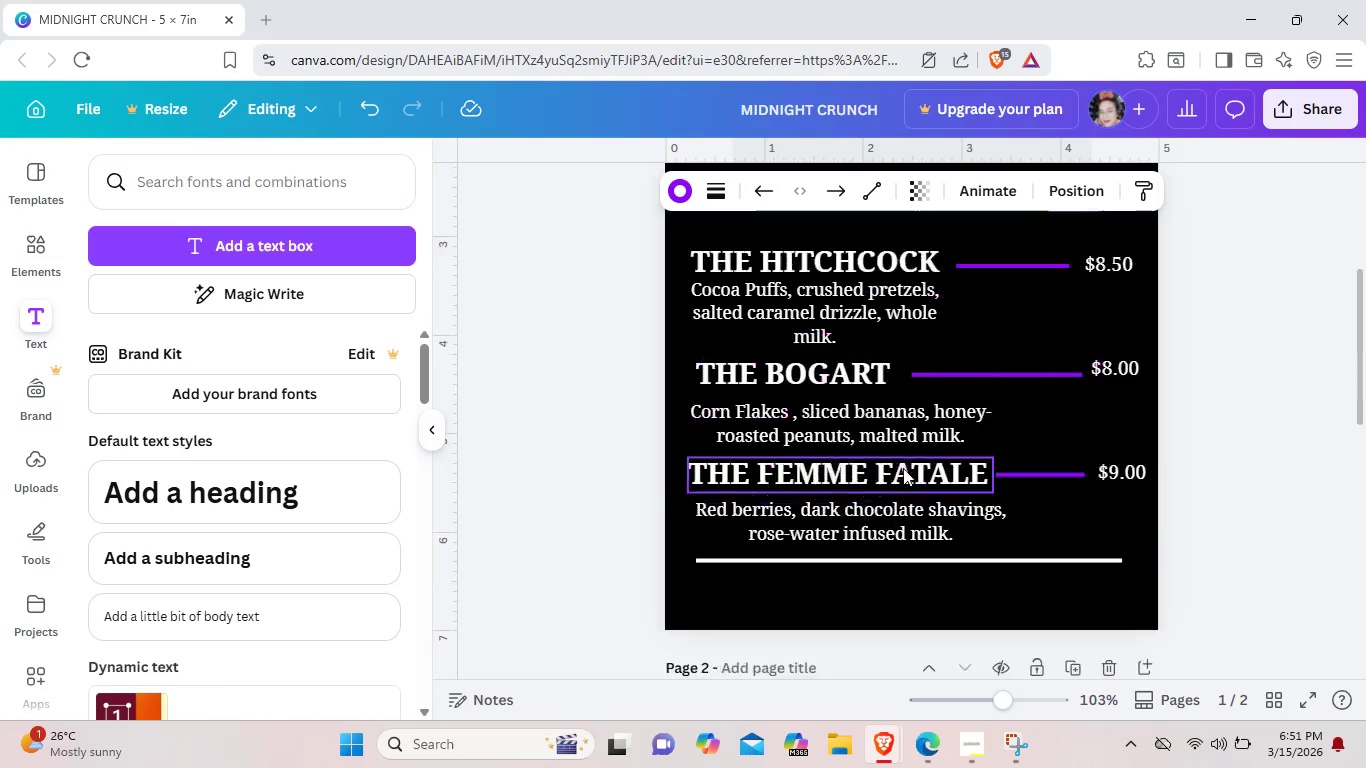 
scroll: coordinate [903, 468], scroll_direction: down, amount: 2.0
 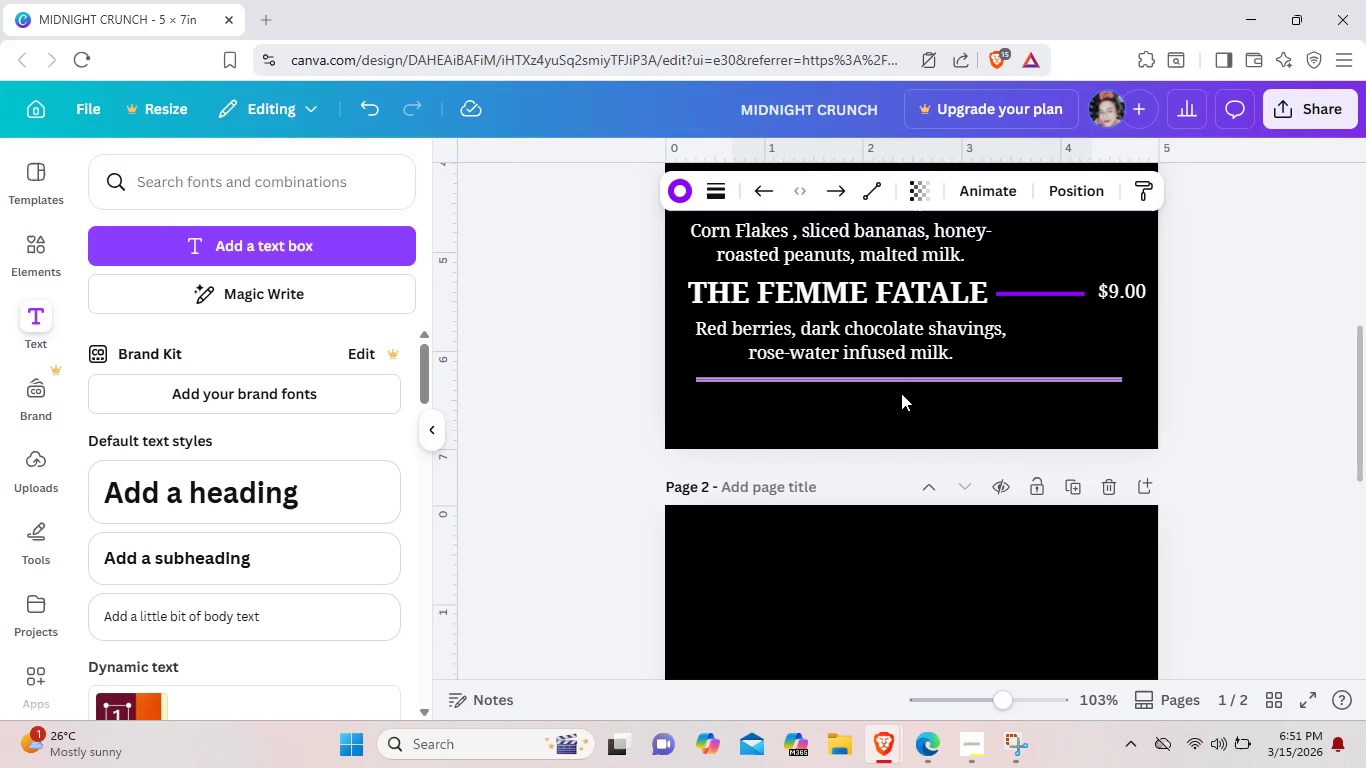 
key(Control+V)
 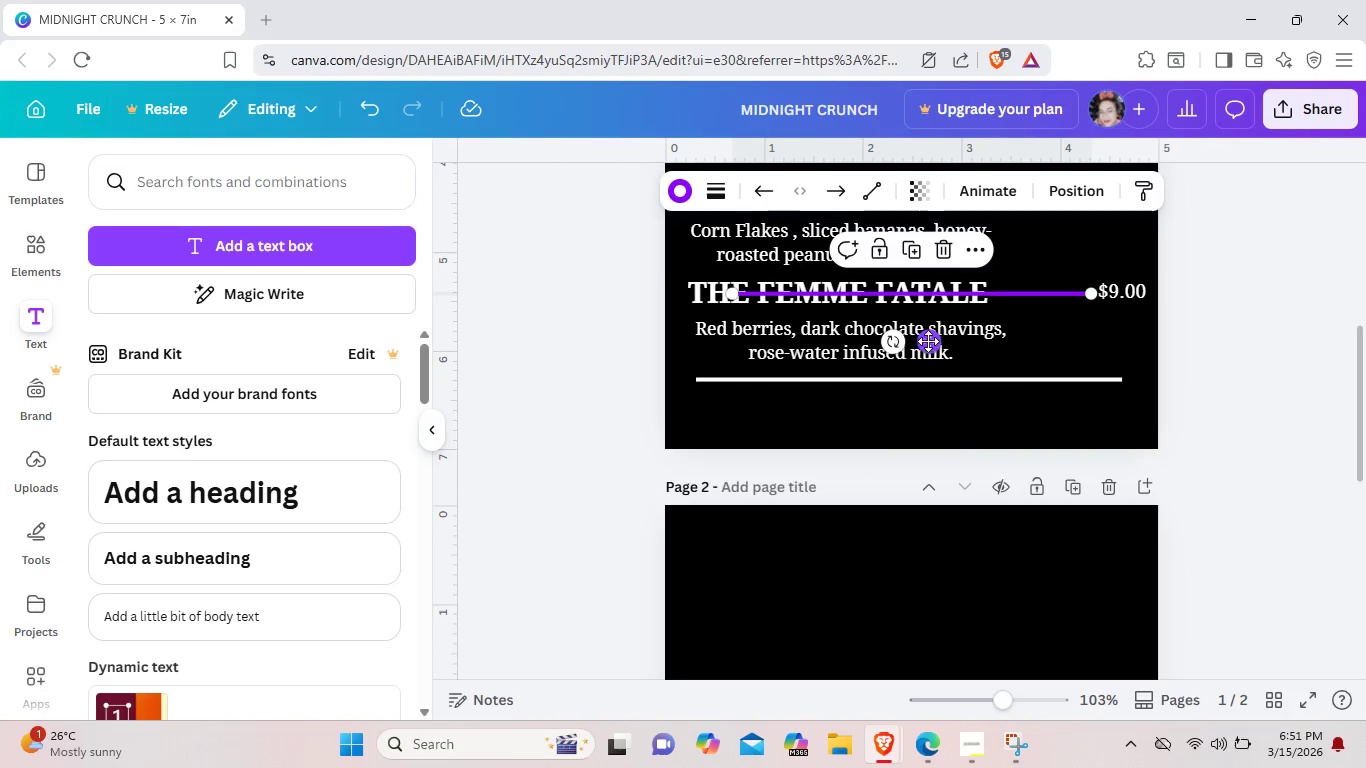 
left_click_drag(start_coordinate=[928, 341], to_coordinate=[920, 445])
 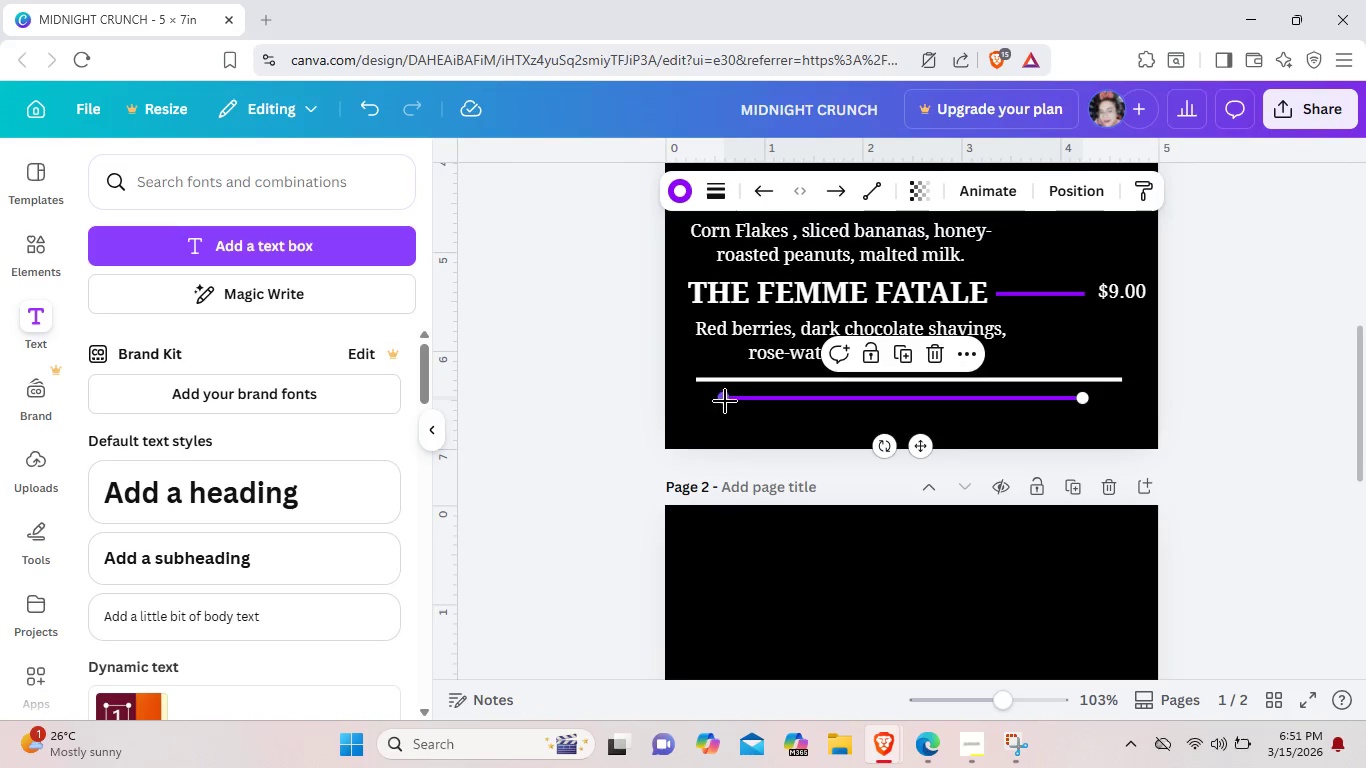 
left_click_drag(start_coordinate=[725, 401], to_coordinate=[702, 399])
 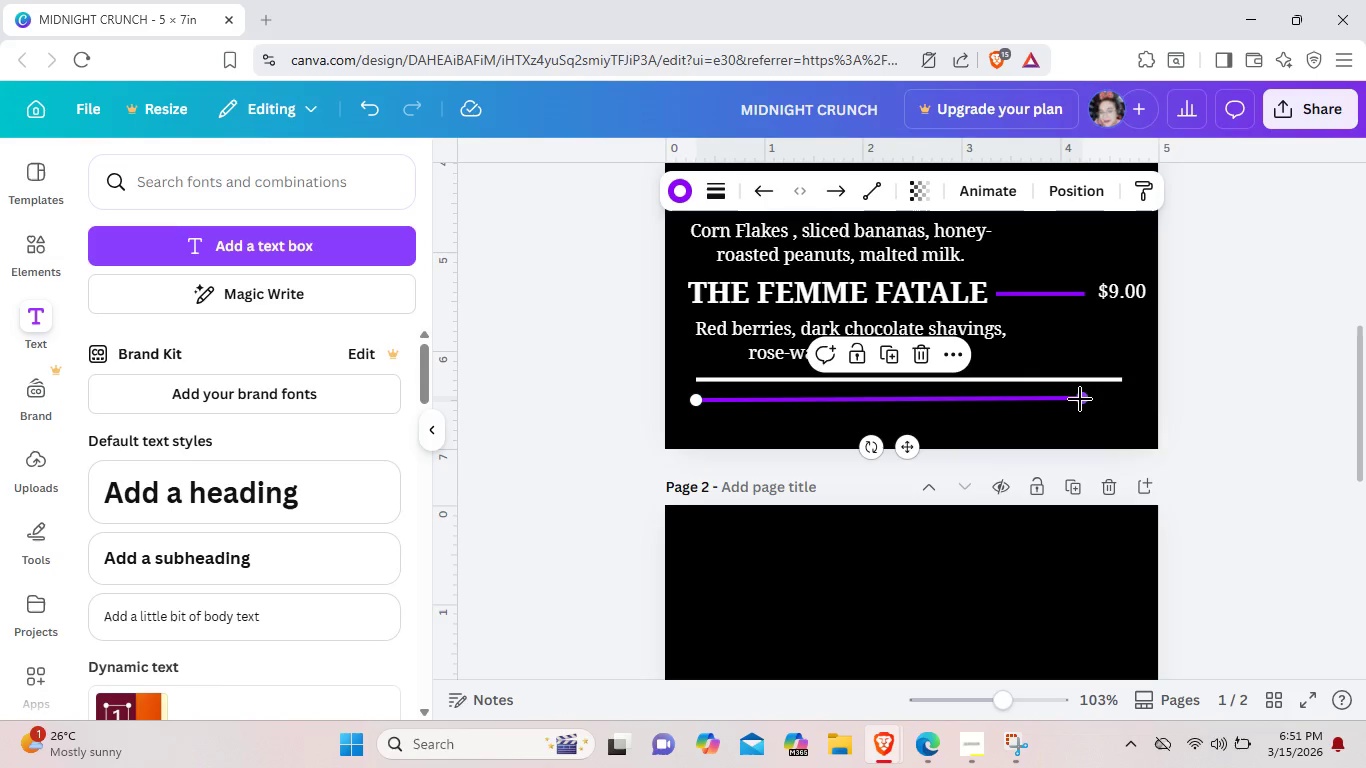 
left_click_drag(start_coordinate=[1080, 399], to_coordinate=[1117, 403])
 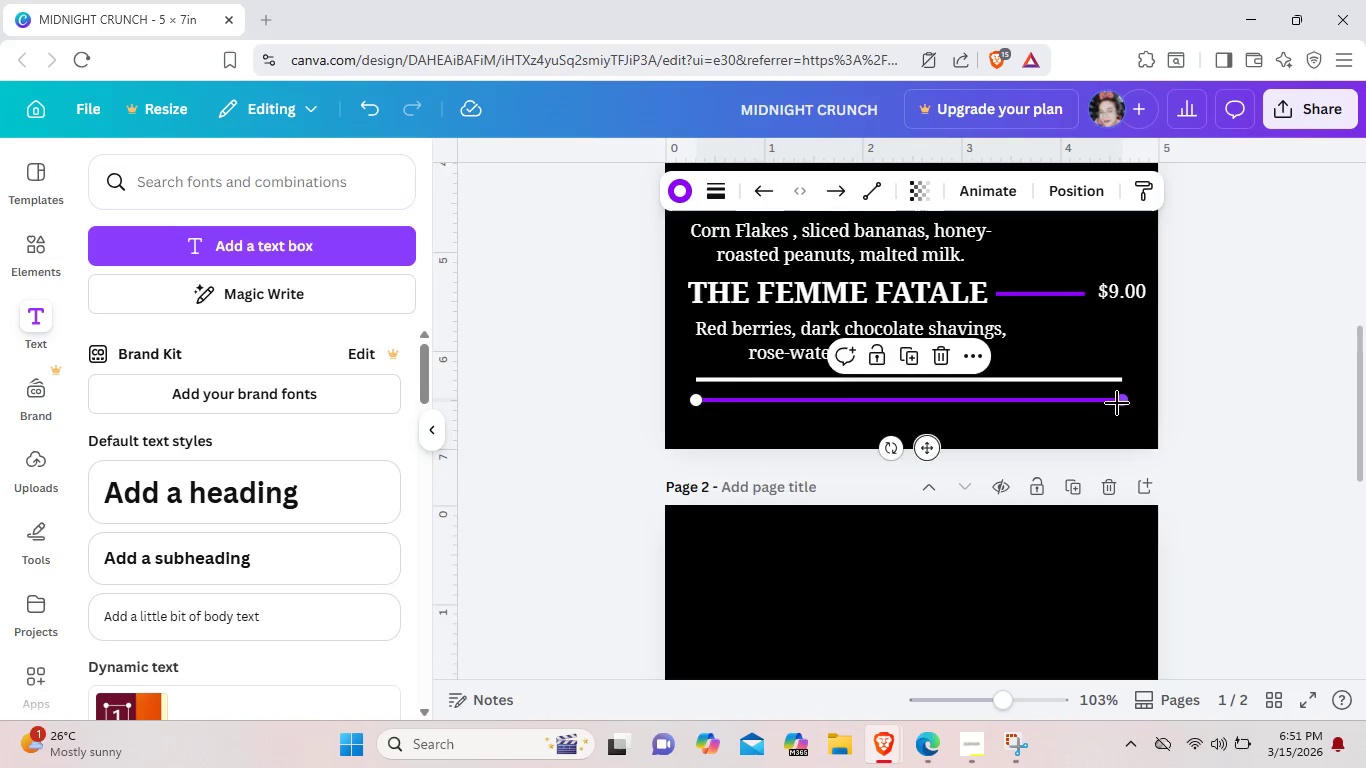 
key(ArrowUp)
 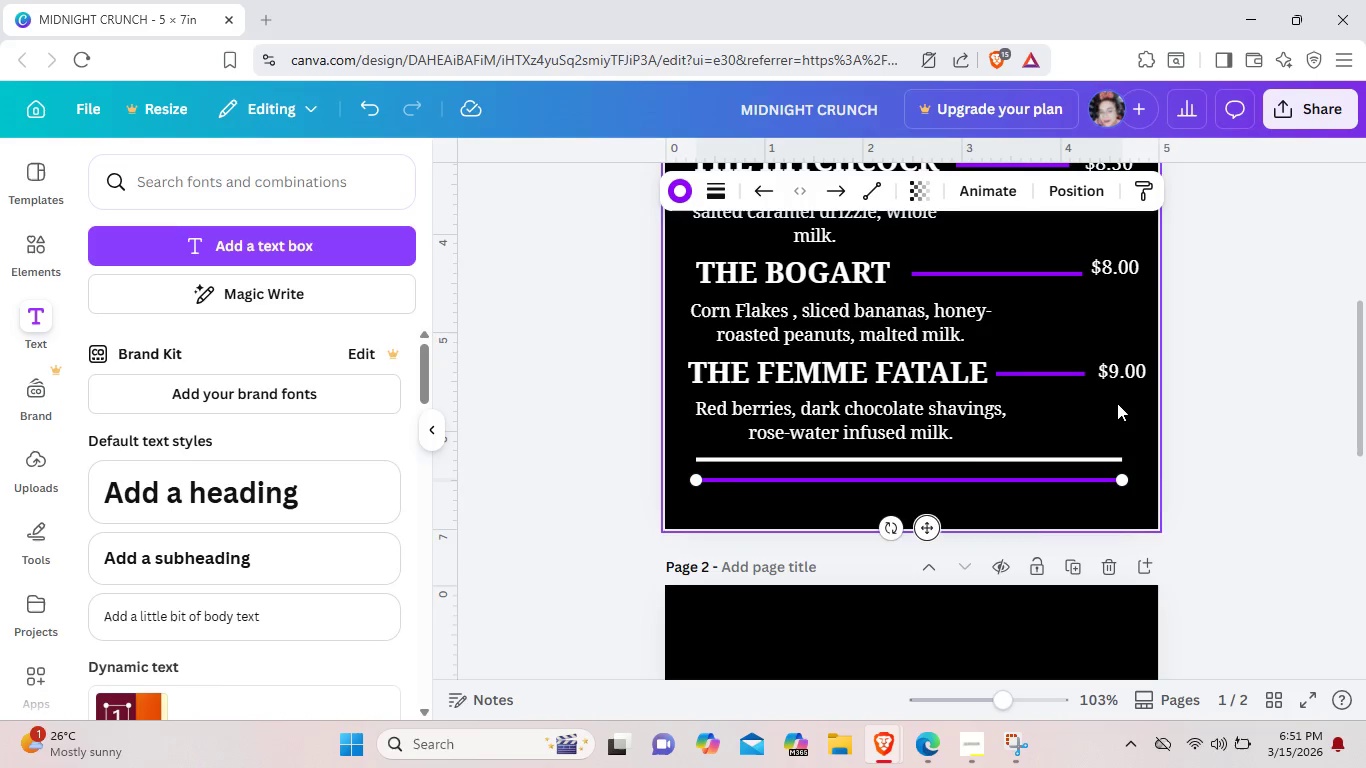 
key(ArrowUp)
 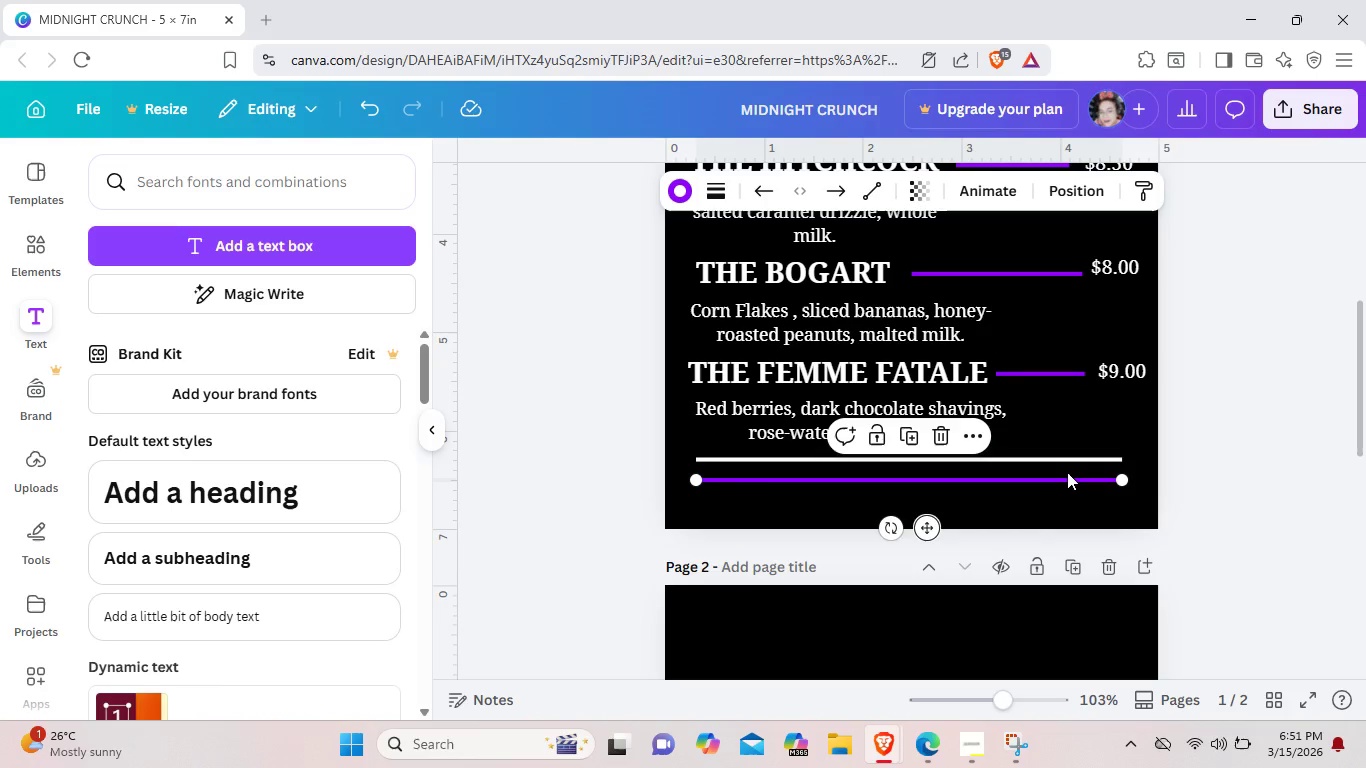 
left_click([1067, 472])
 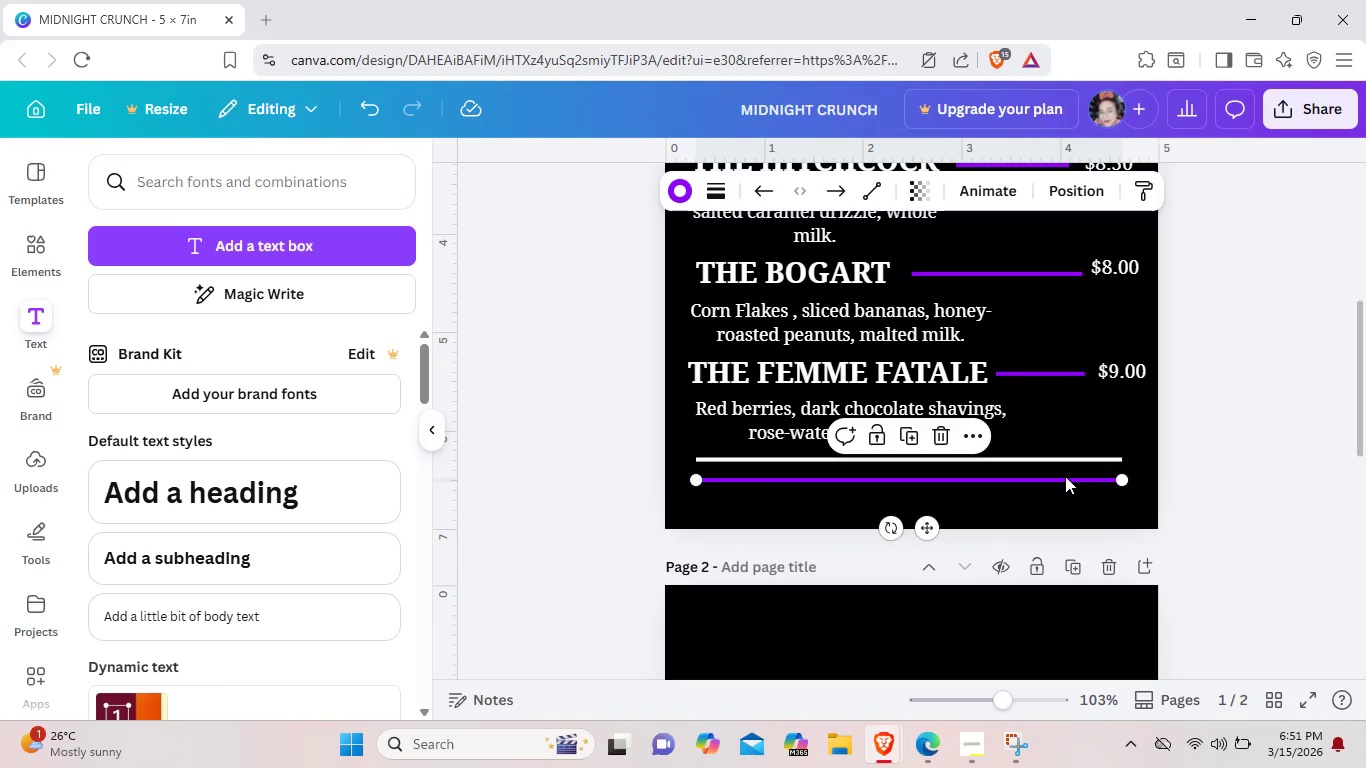 
left_click([1065, 476])
 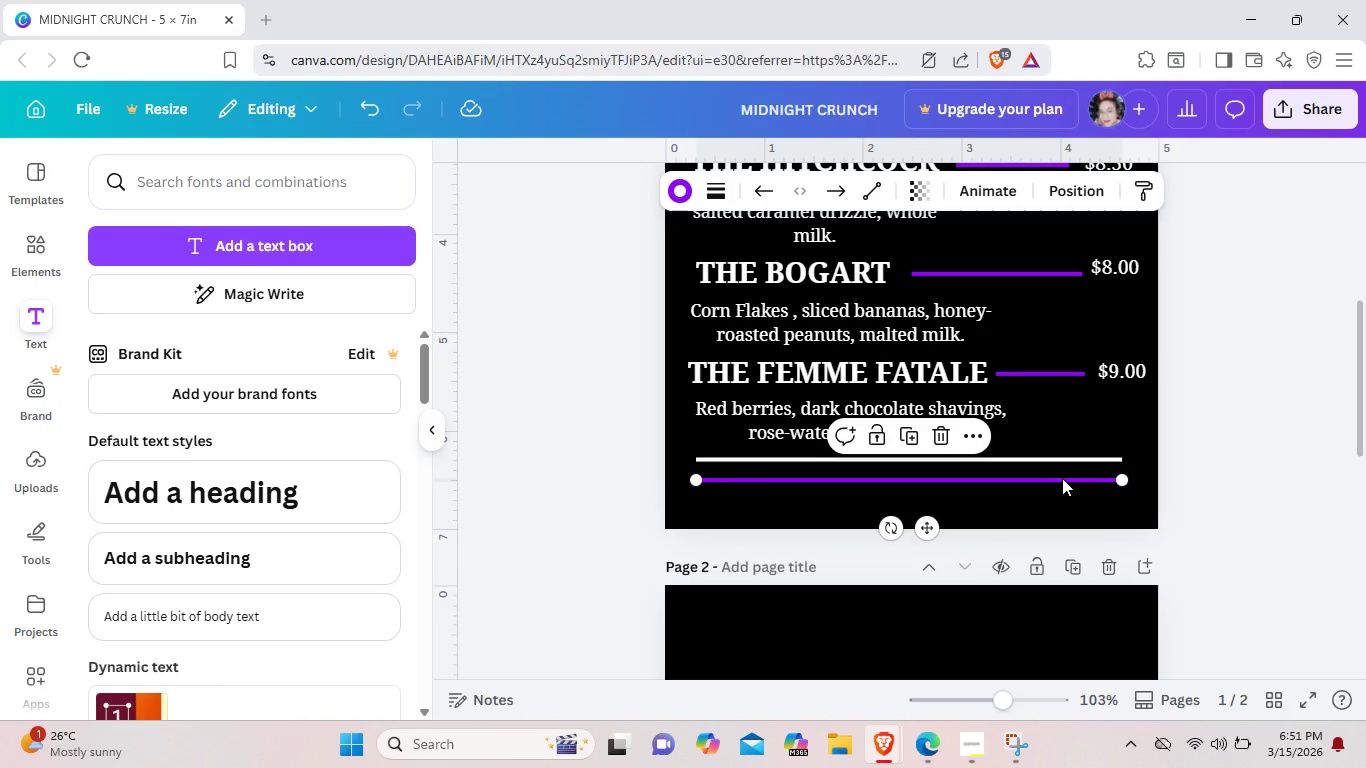 
left_click([1062, 478])
 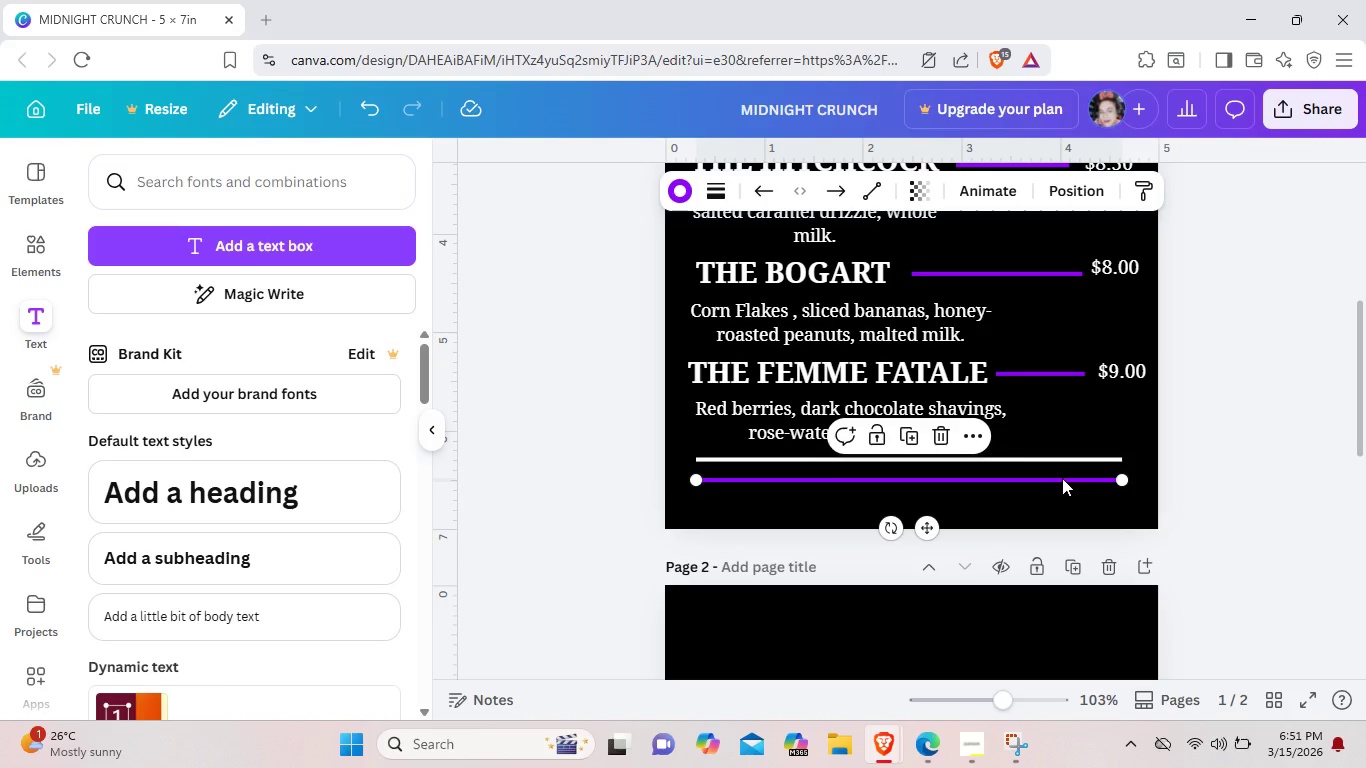 
key(ArrowUp)
 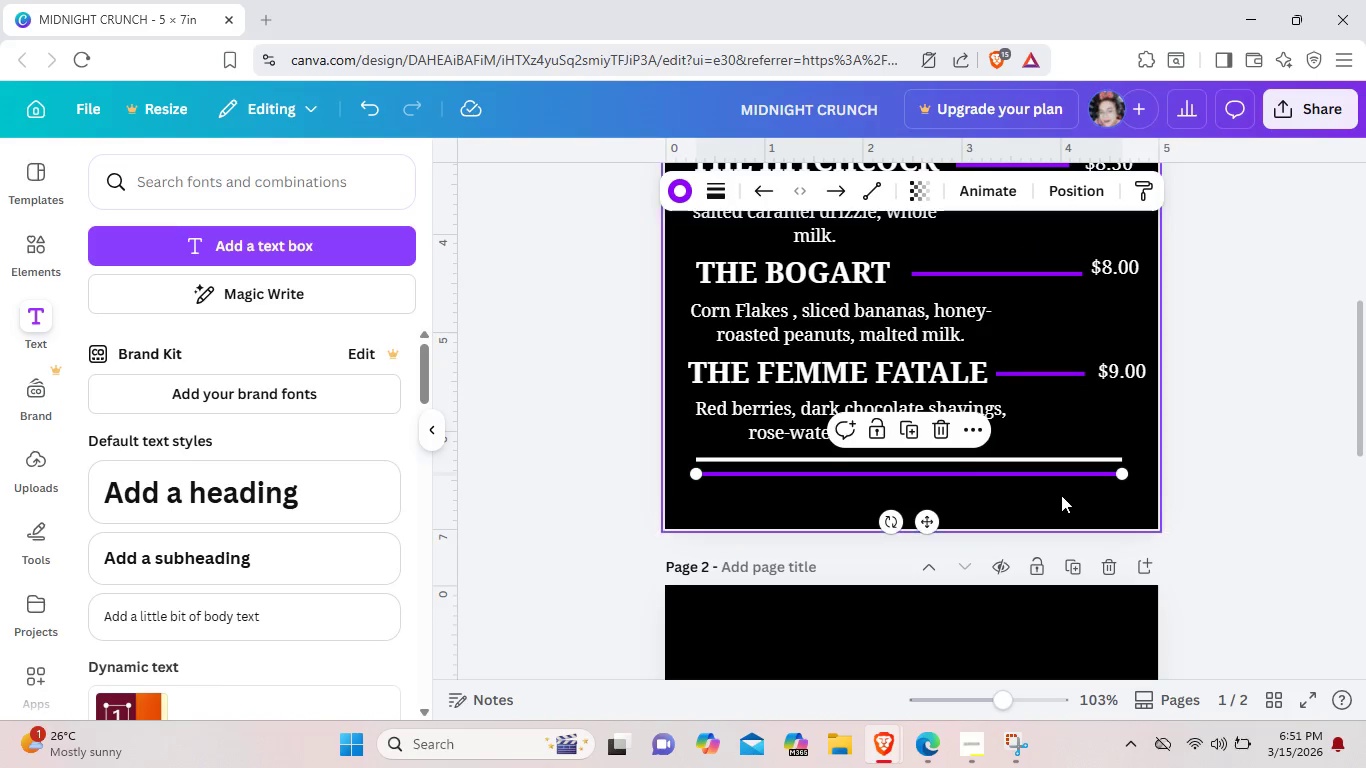 
left_click([1061, 495])
 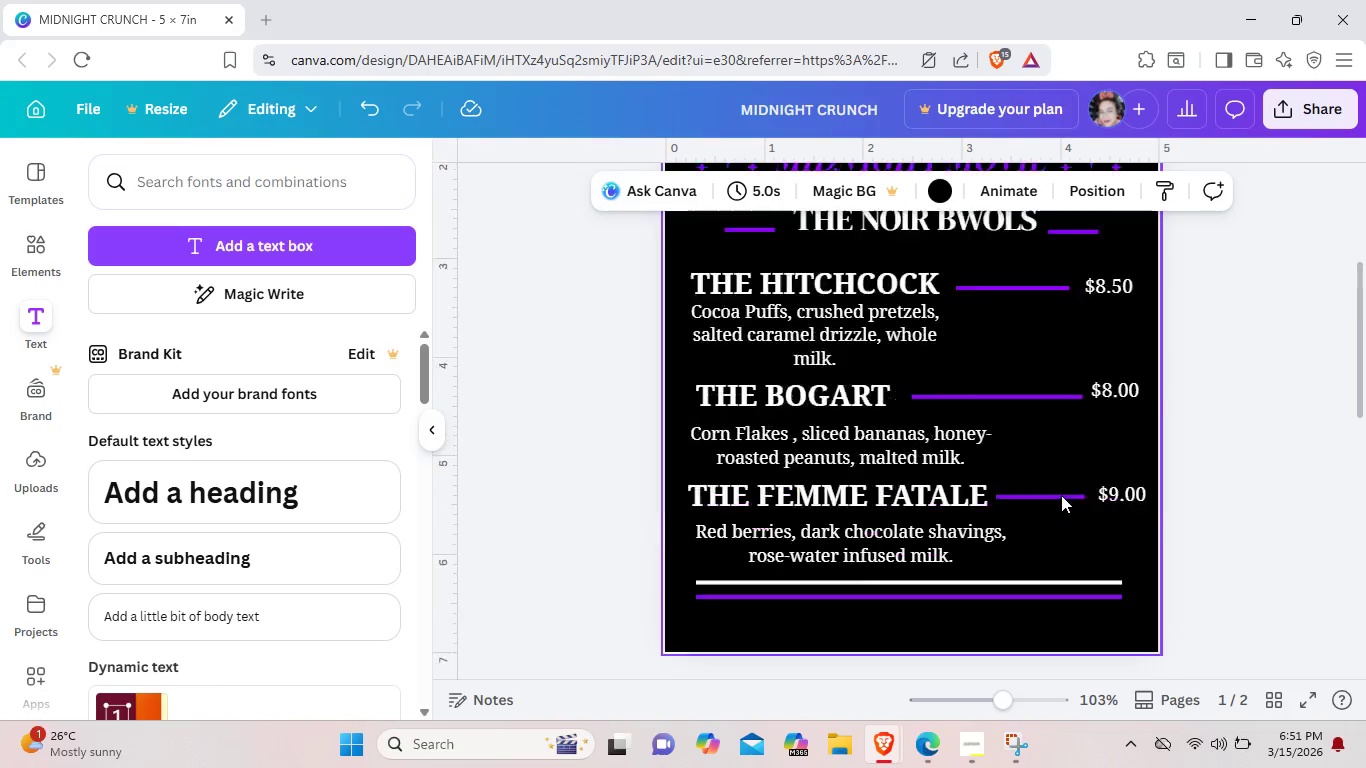 
scroll: coordinate [1061, 495], scroll_direction: up, amount: 4.0
 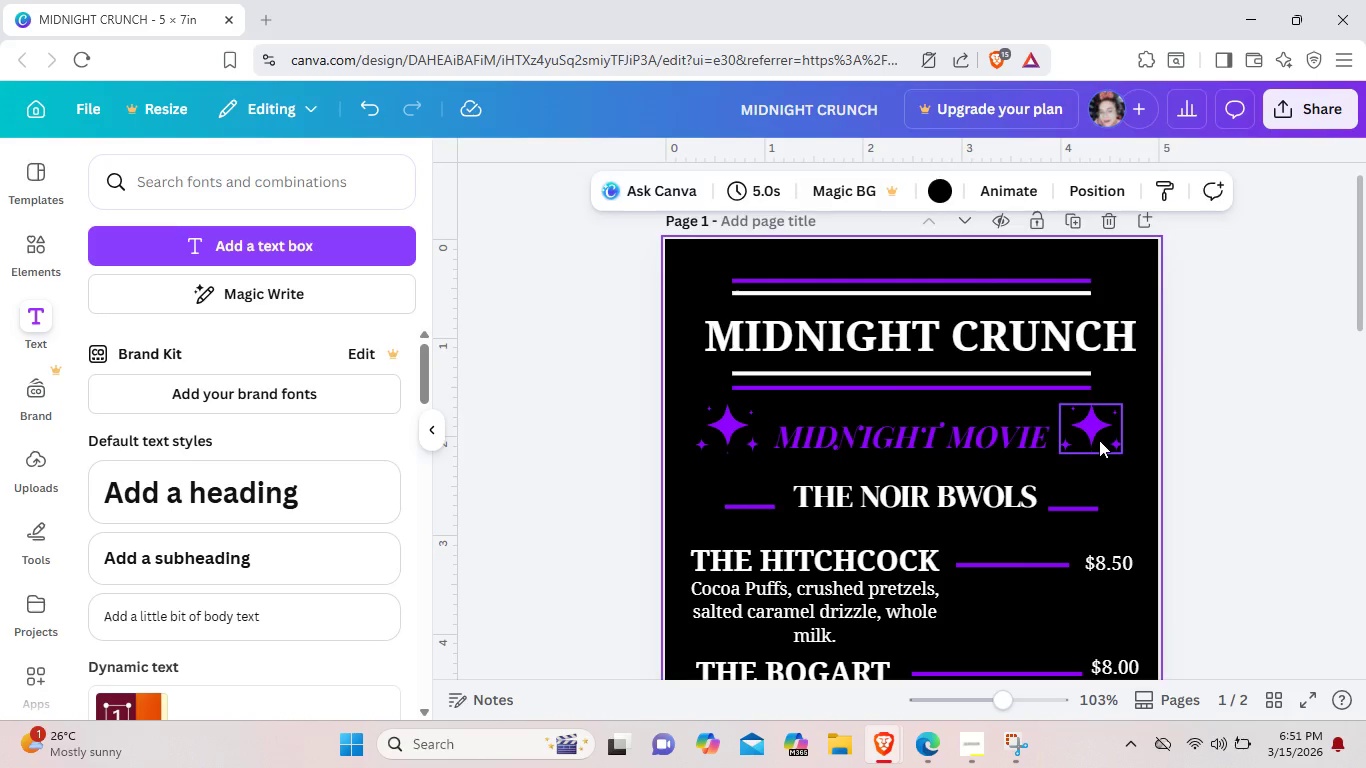 
left_click([1099, 440])
 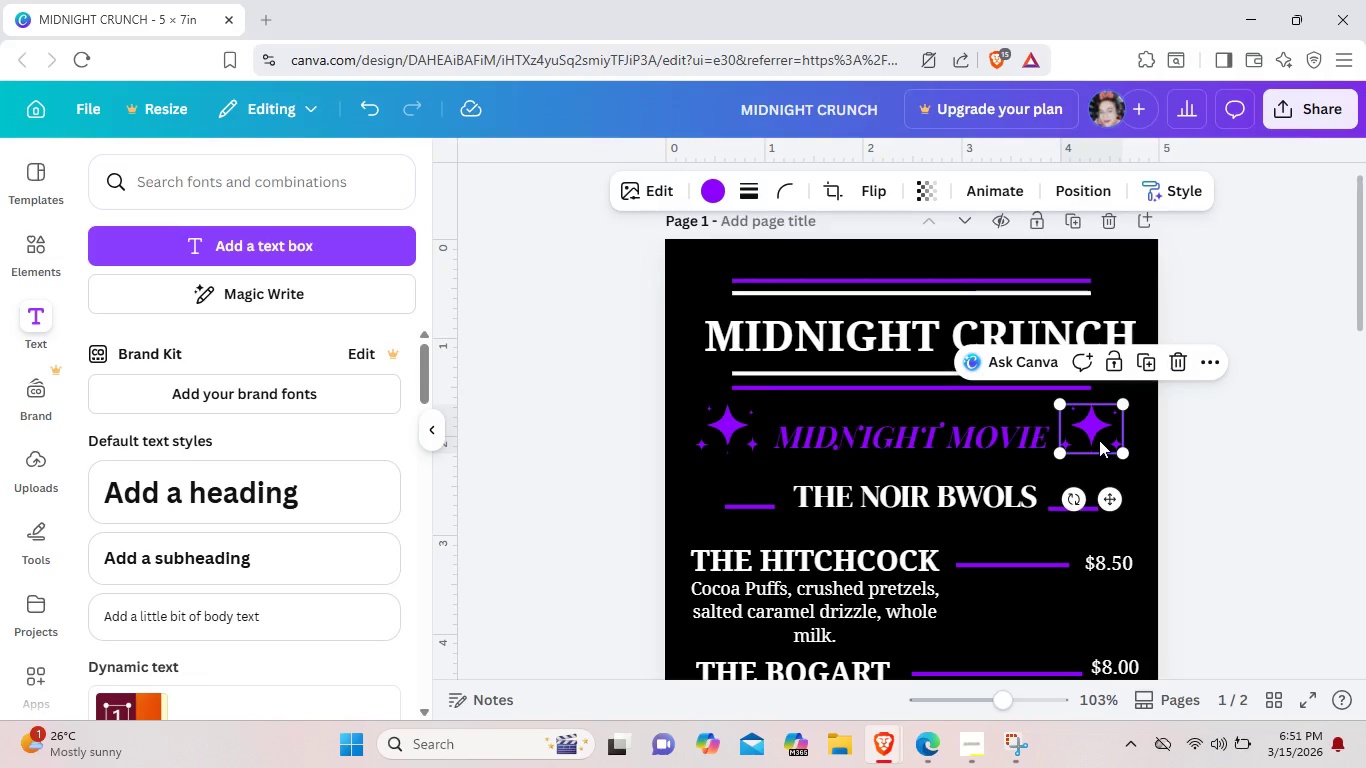 
right_click([1099, 440])
 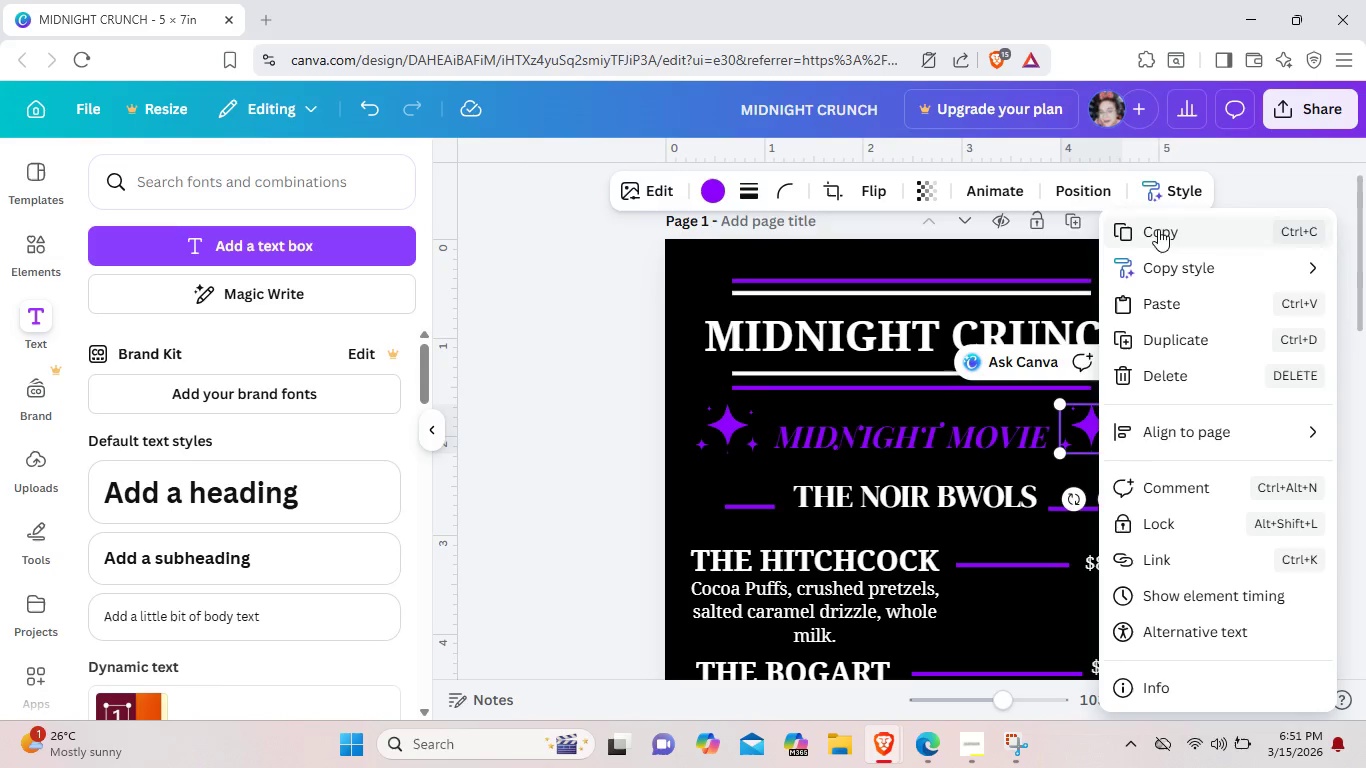 
left_click([1159, 226])
 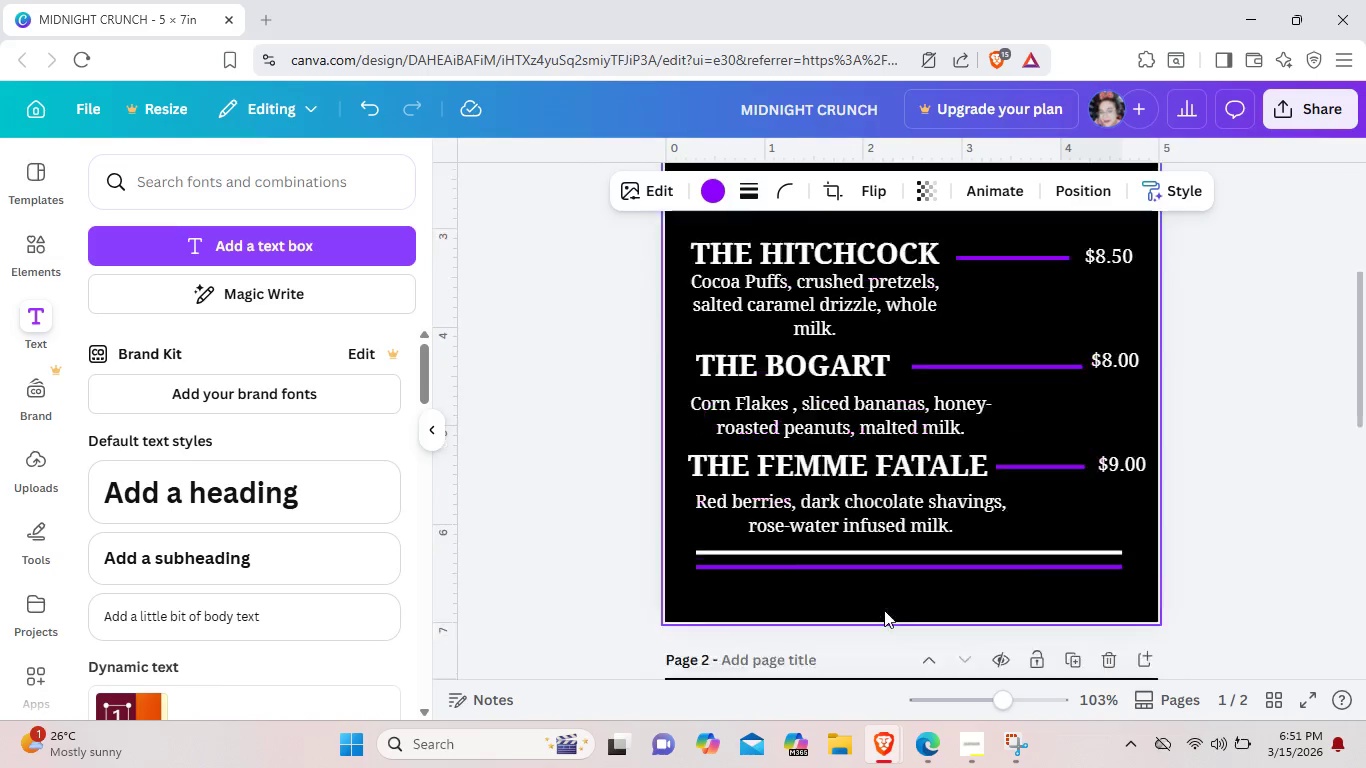 
scroll: coordinate [919, 534], scroll_direction: down, amount: 1.0
 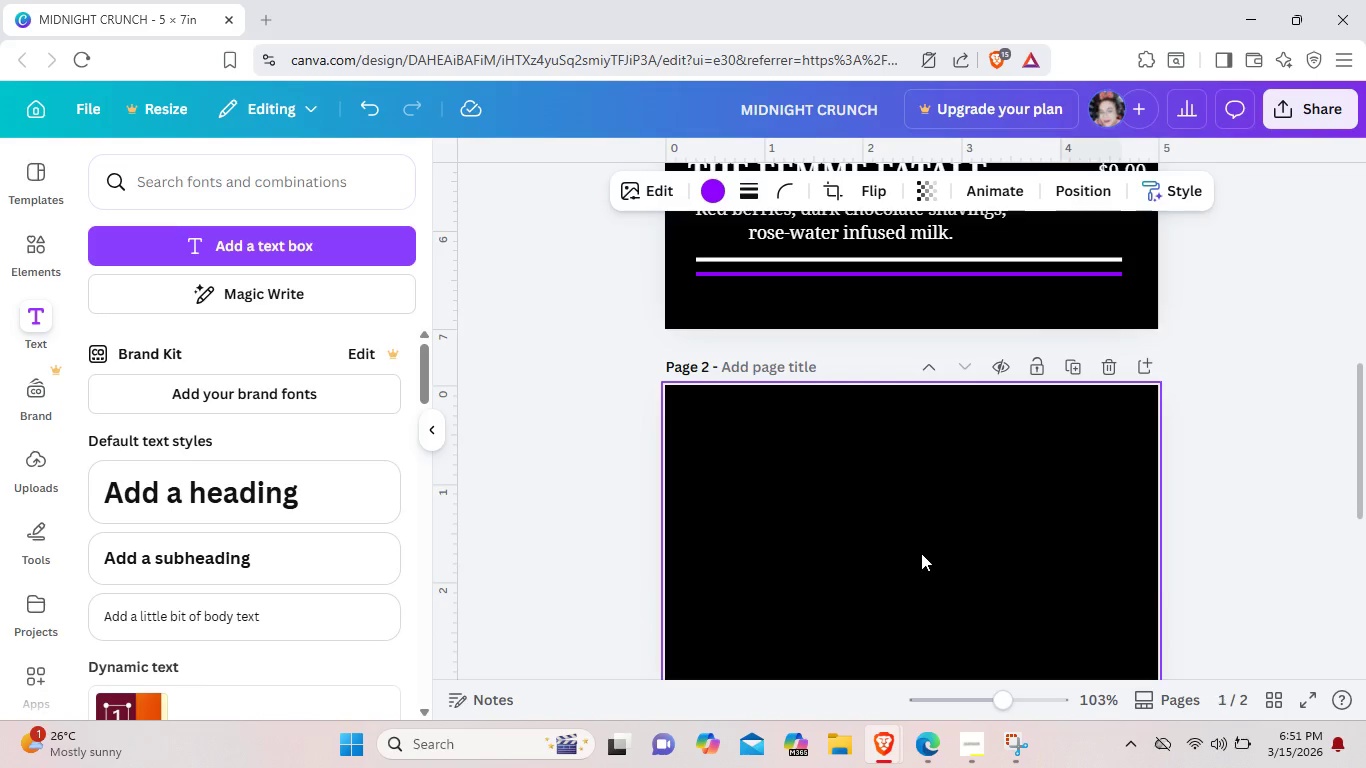 
scroll: coordinate [921, 553], scroll_direction: up, amount: 1.0
 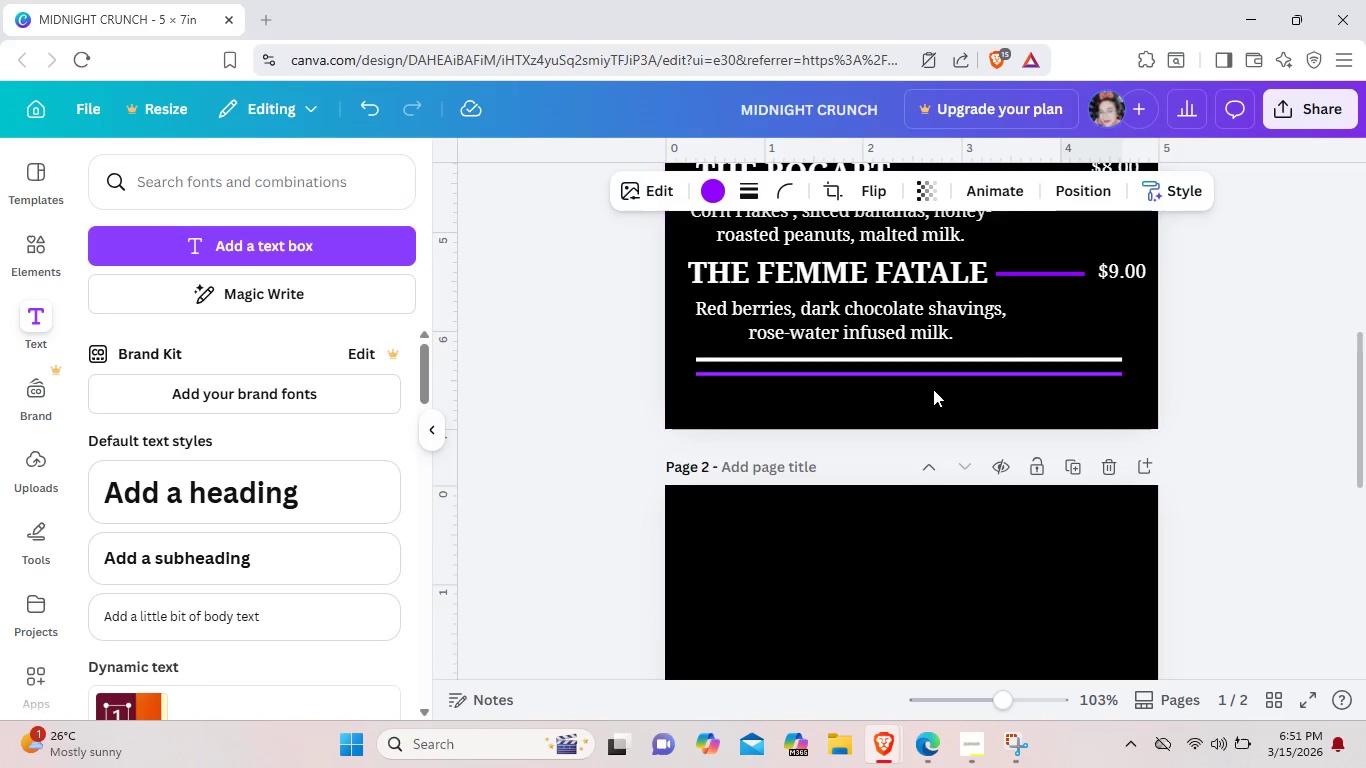 
right_click([933, 389])
 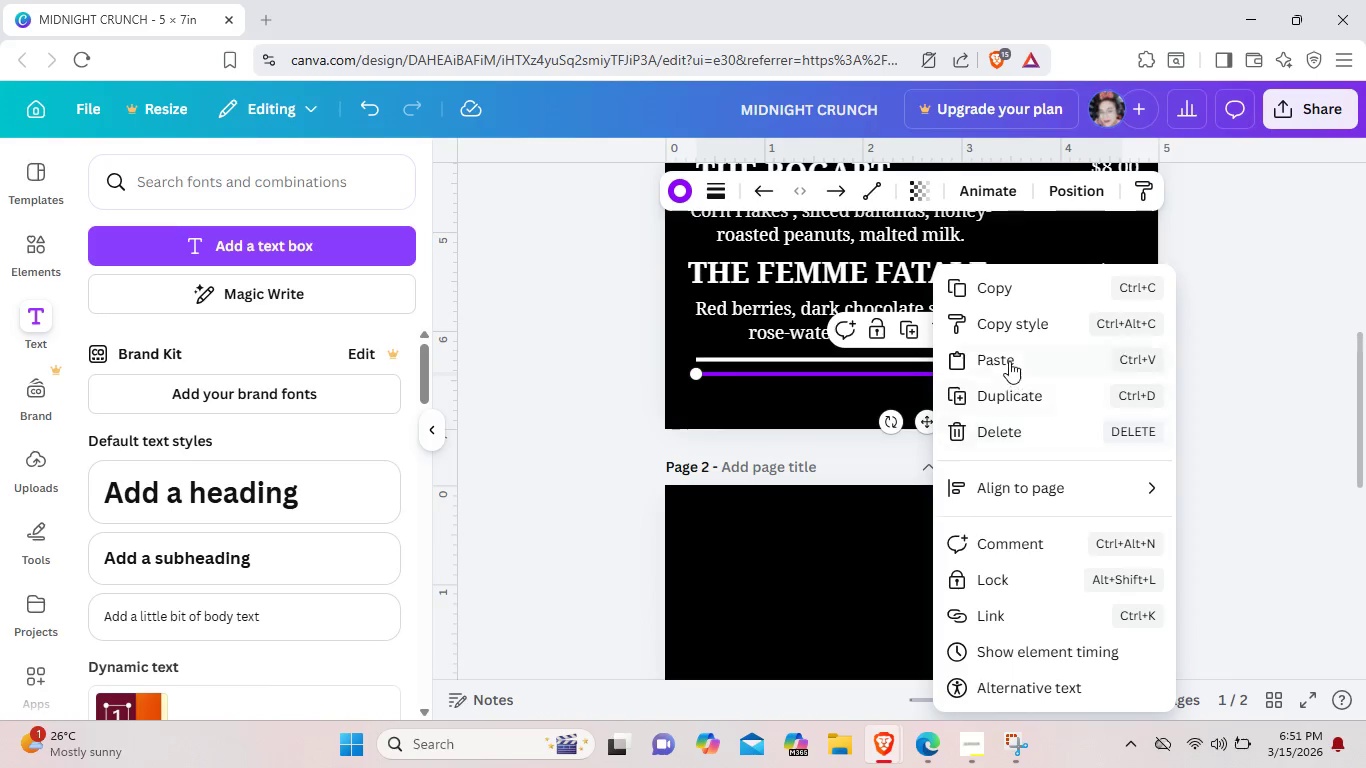 
left_click([1009, 355])
 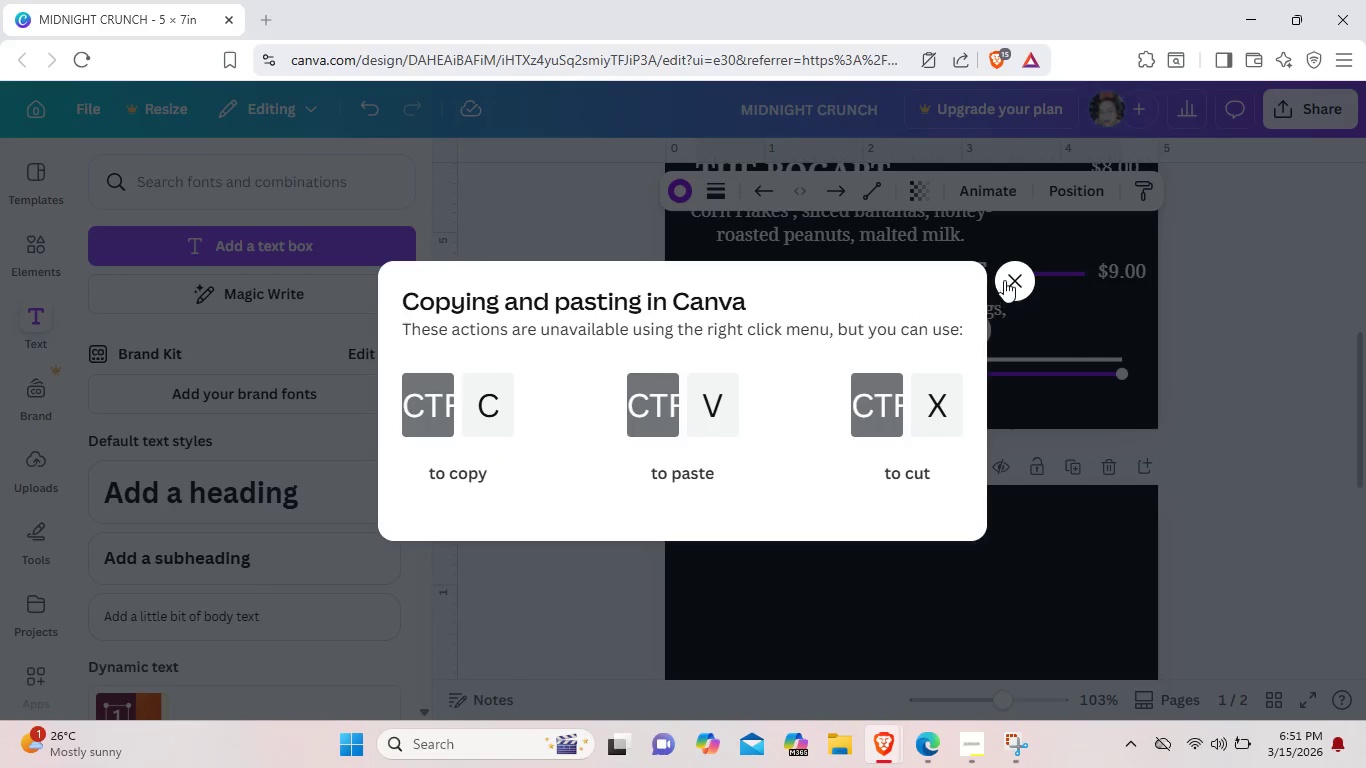 
left_click([1007, 277])
 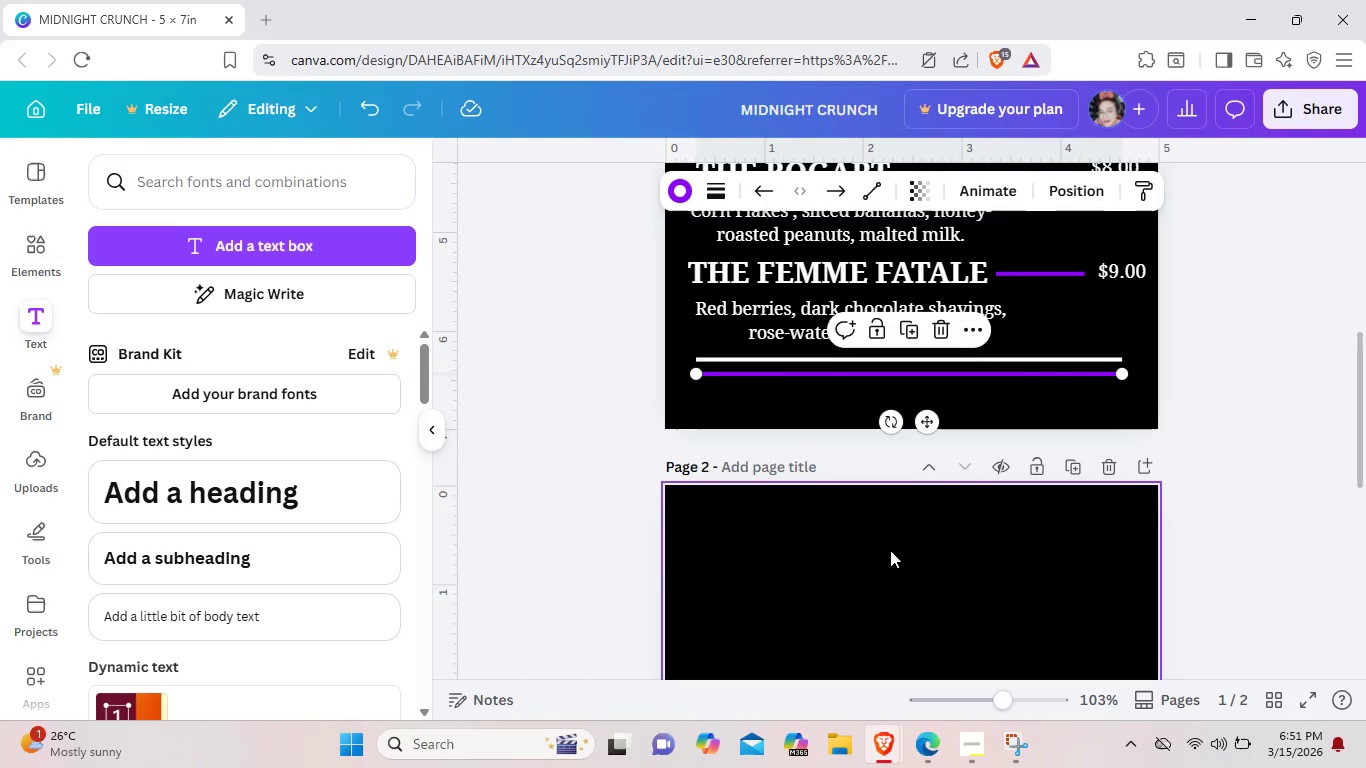 
key(Control+ControlLeft)
 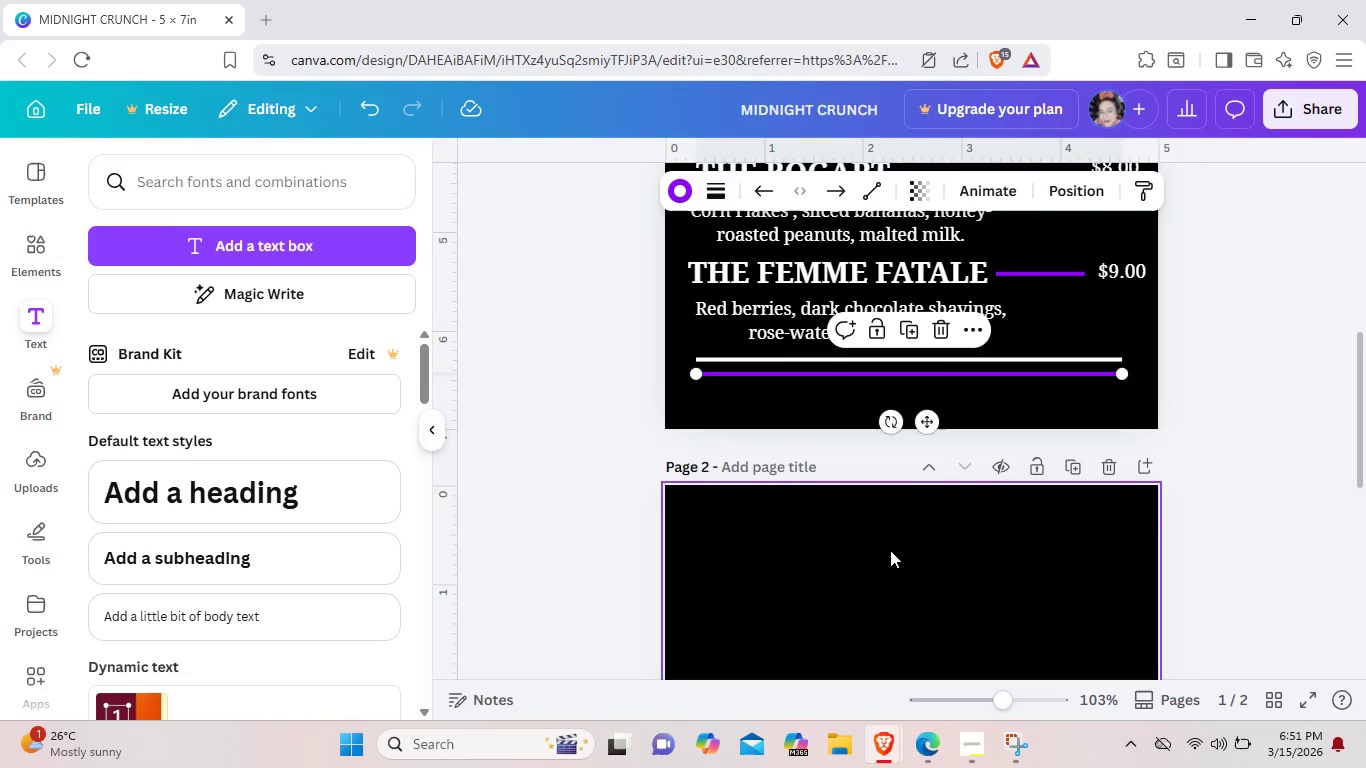 
key(Control+V)
 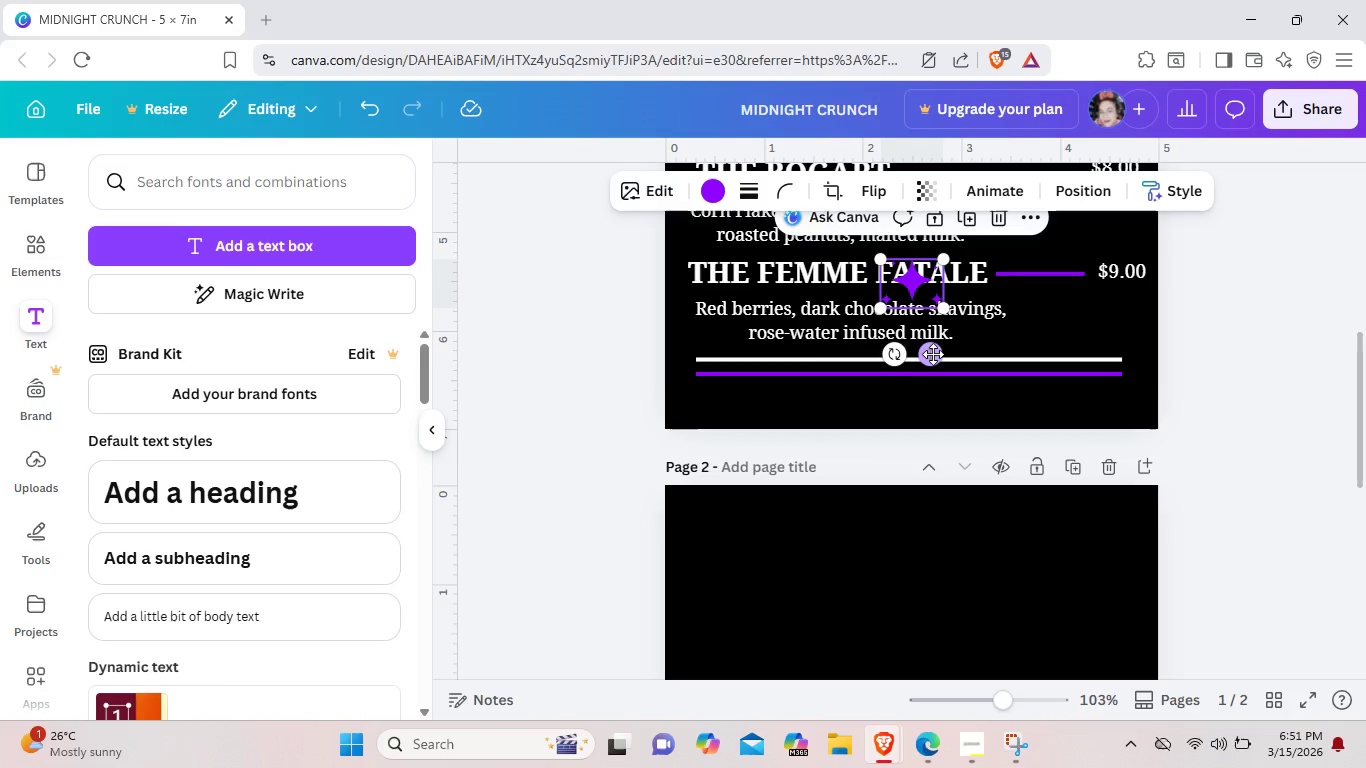 
left_click_drag(start_coordinate=[929, 353], to_coordinate=[943, 473])
 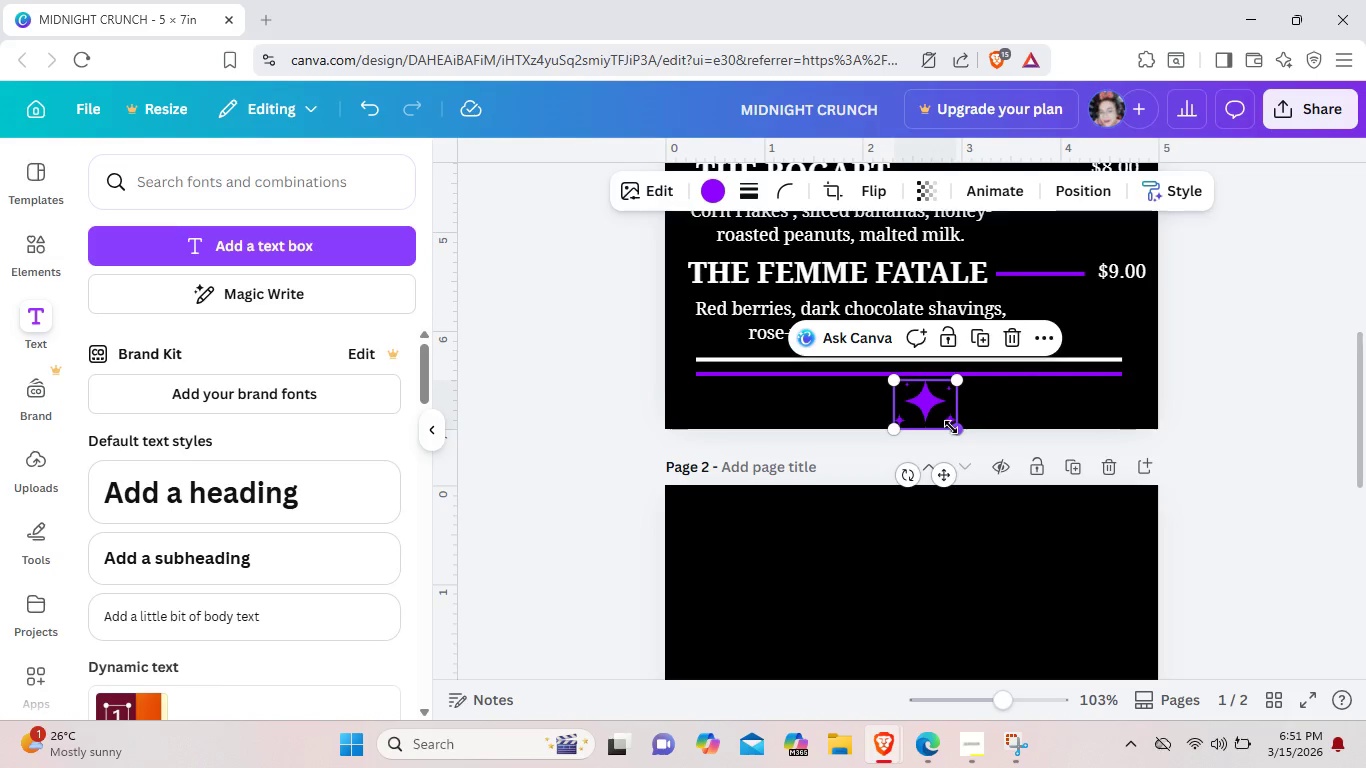 
left_click_drag(start_coordinate=[951, 428], to_coordinate=[934, 412])
 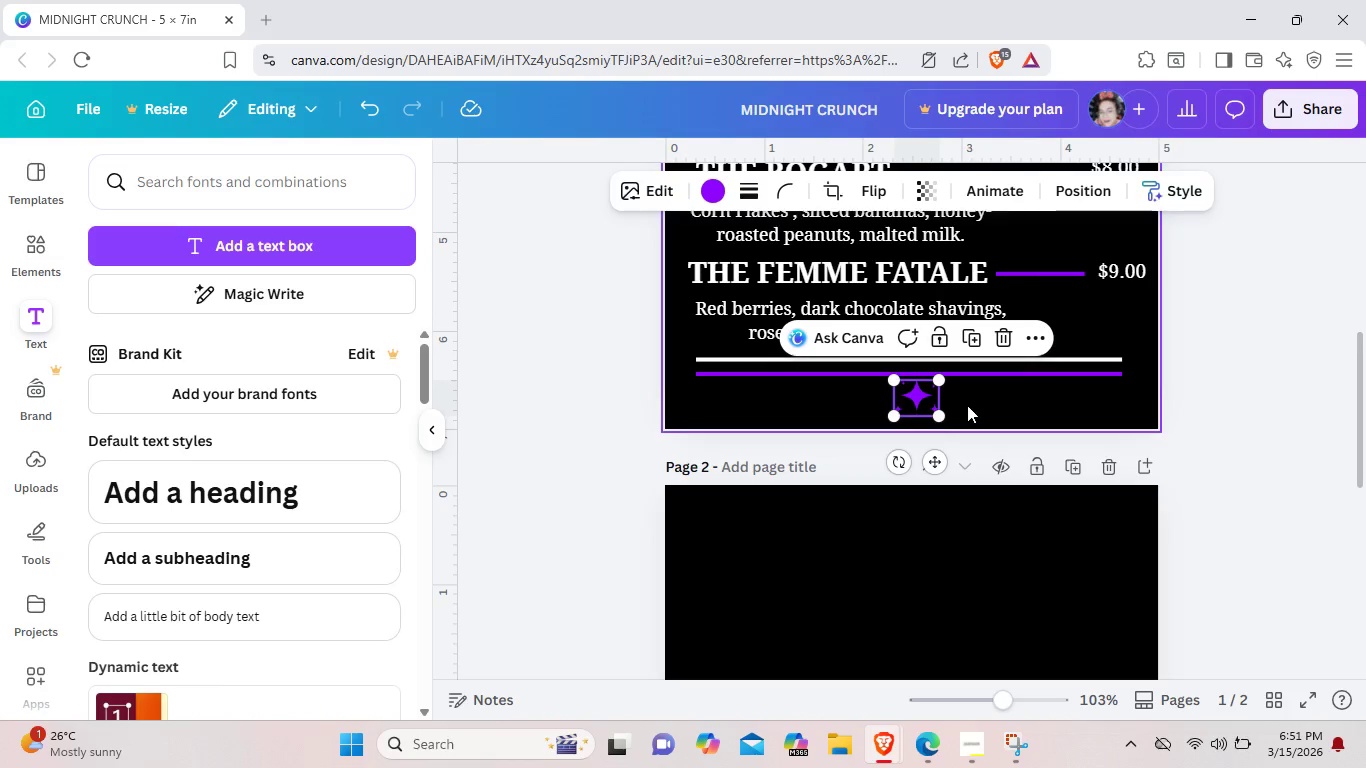 
left_click([967, 405])
 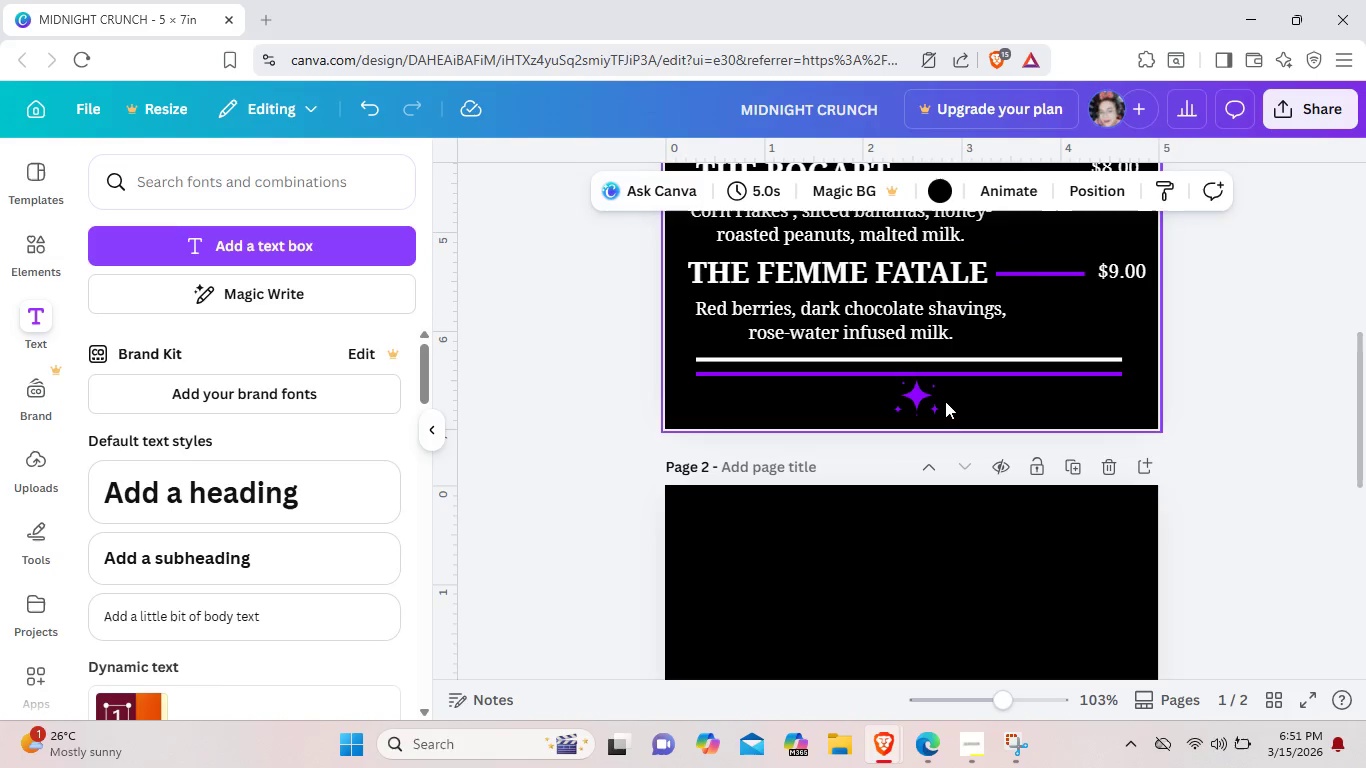 
left_click([930, 403])
 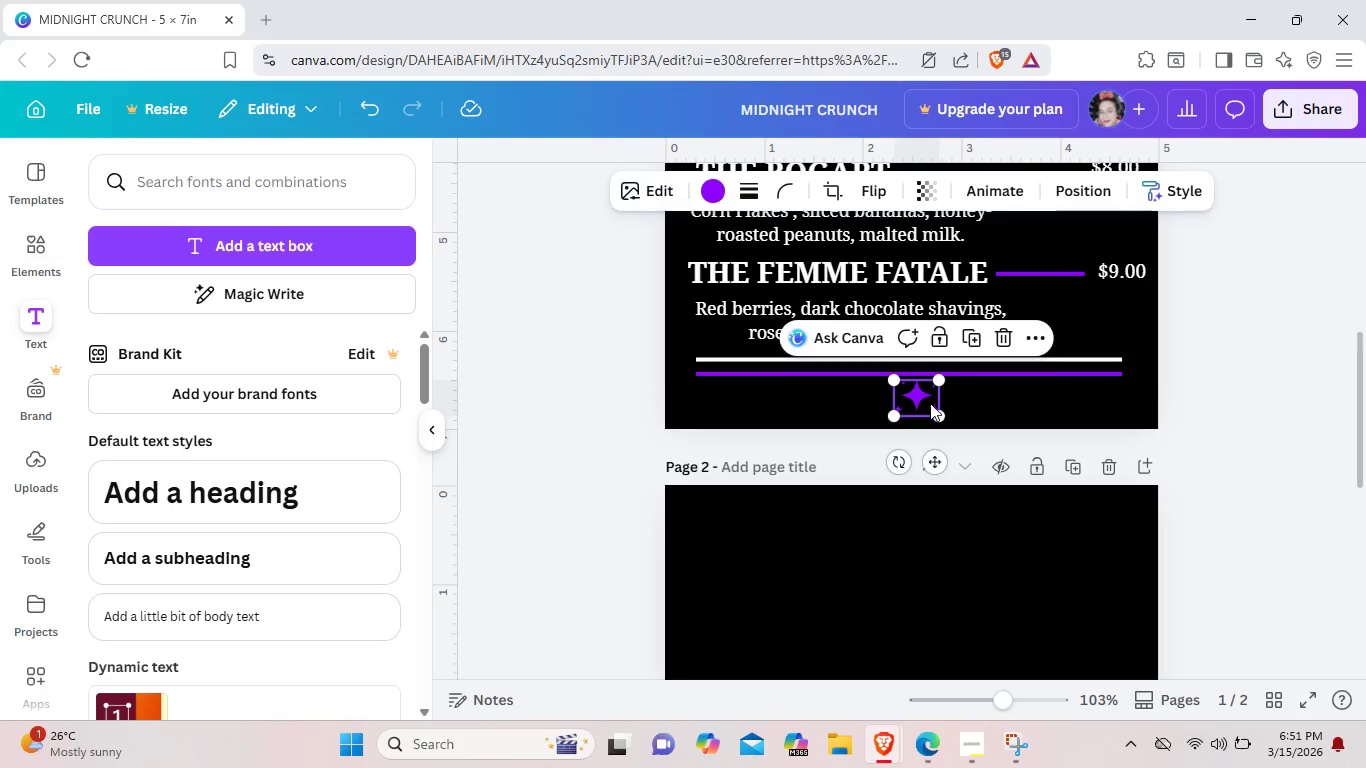 
key(ArrowDown)
 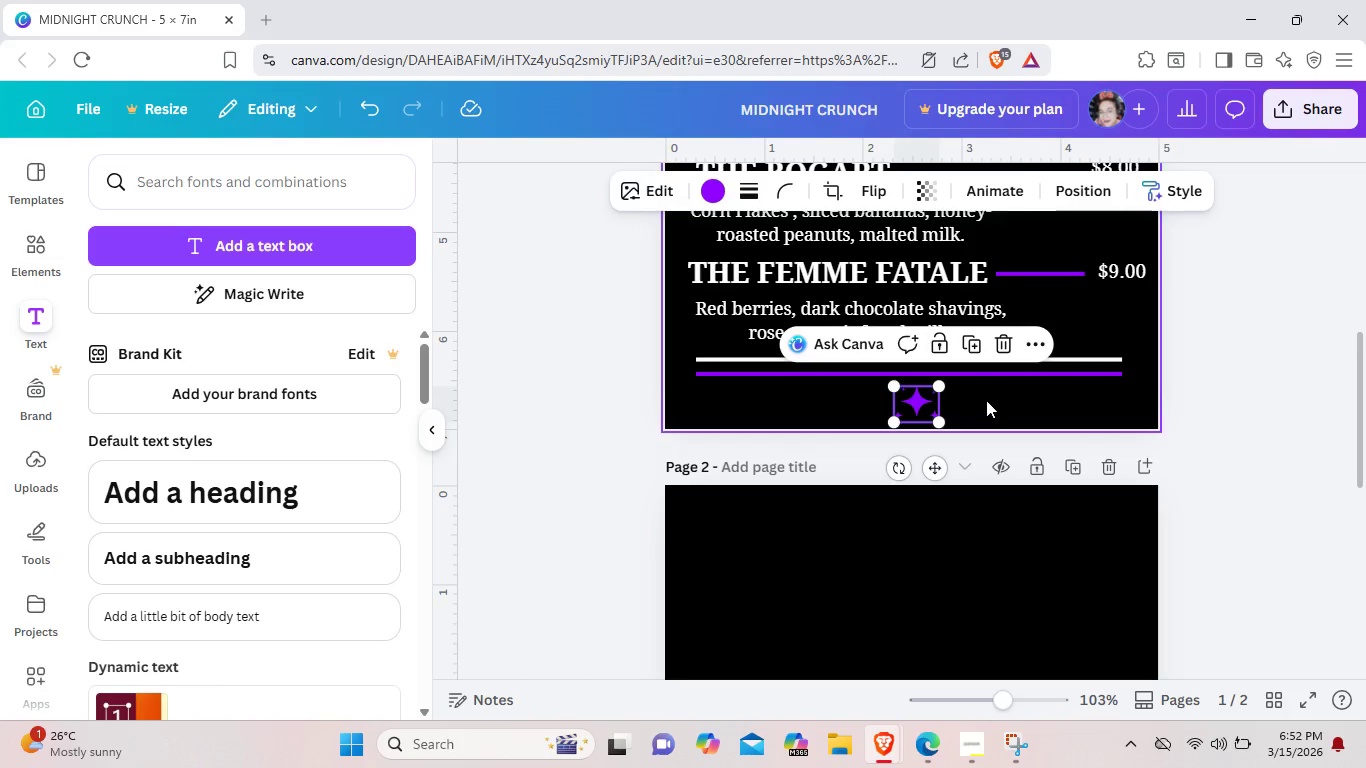 
left_click([986, 400])
 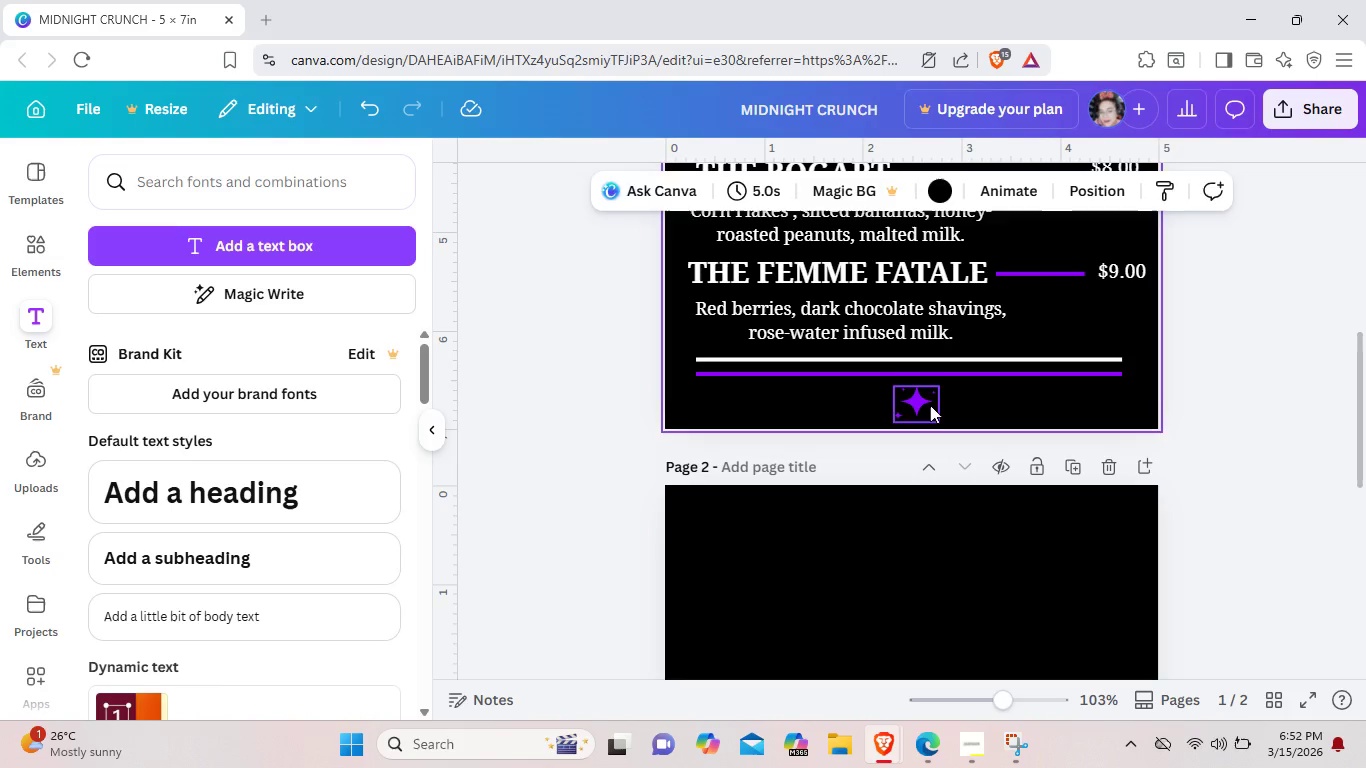 
left_click([930, 405])
 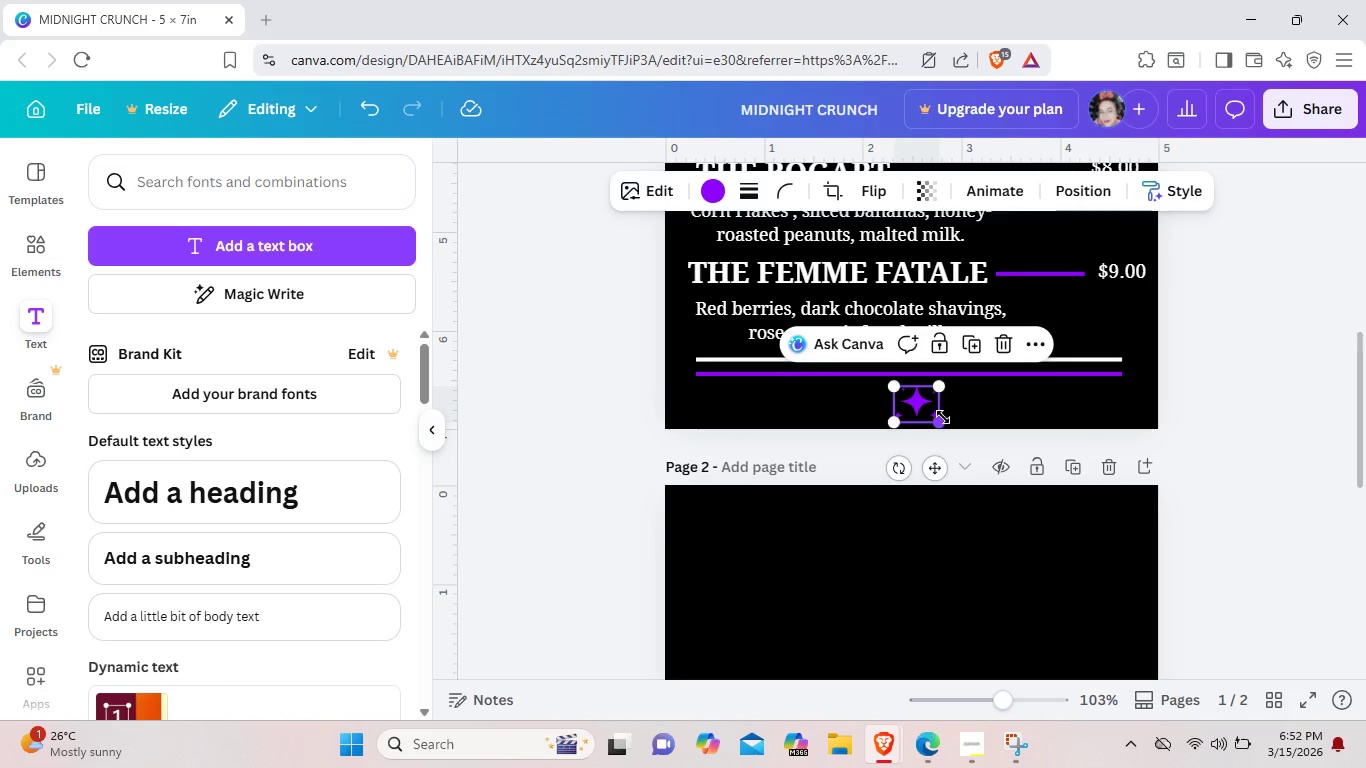 
left_click_drag(start_coordinate=[943, 417], to_coordinate=[935, 406])
 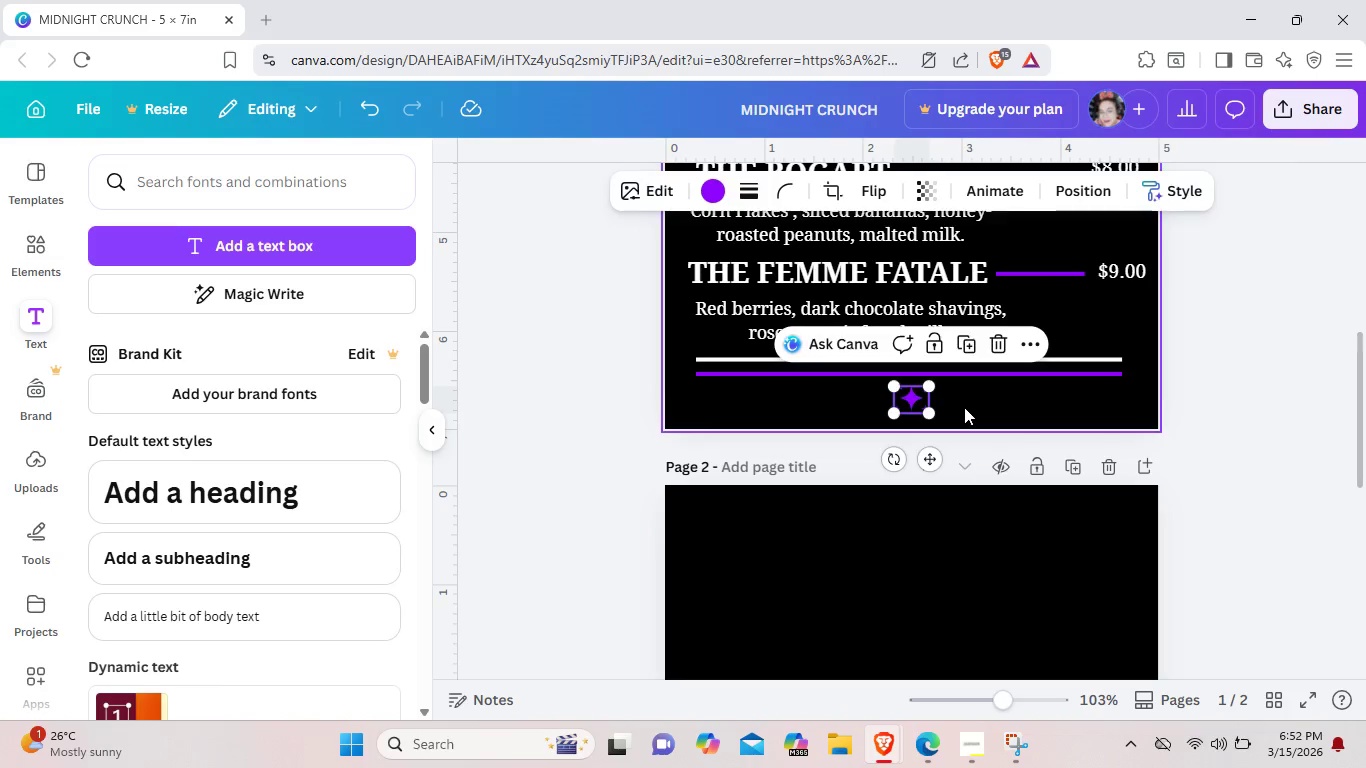 
left_click([964, 407])
 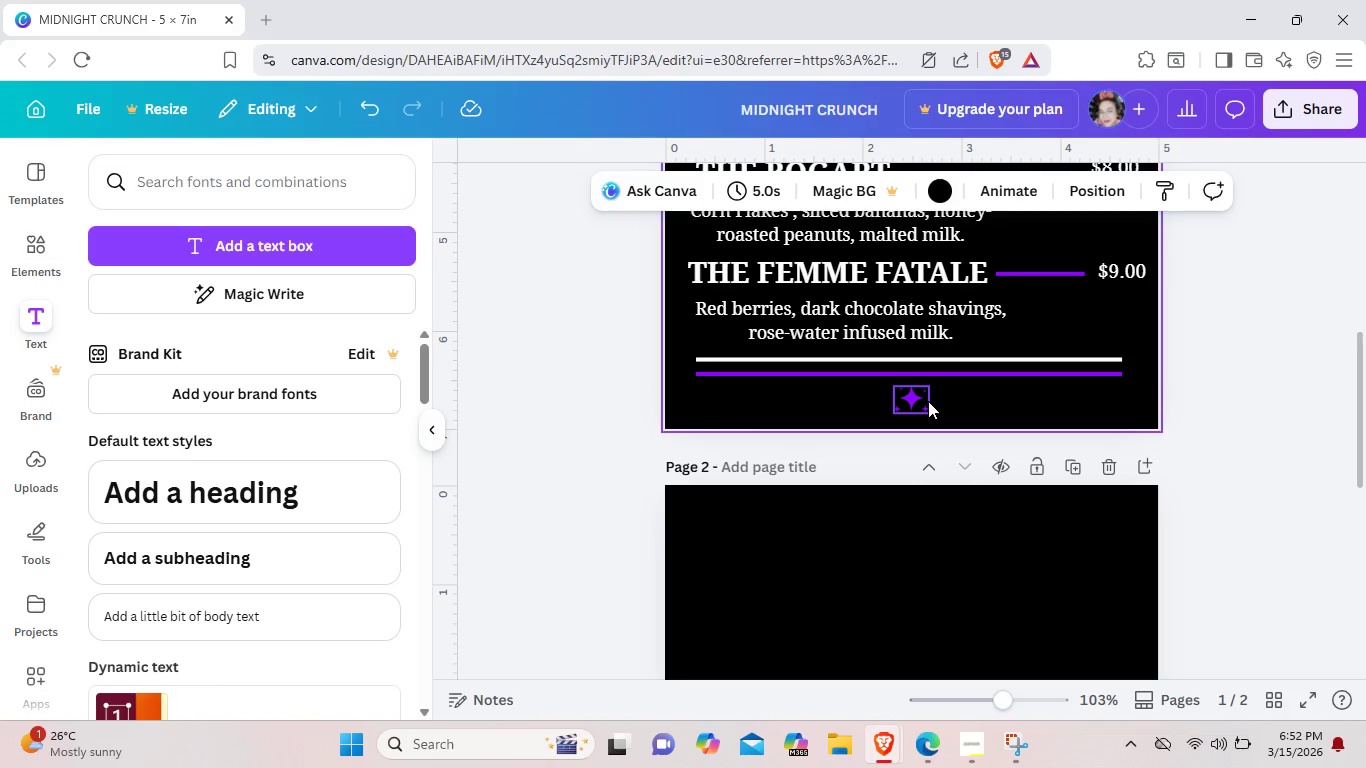 
left_click([928, 401])
 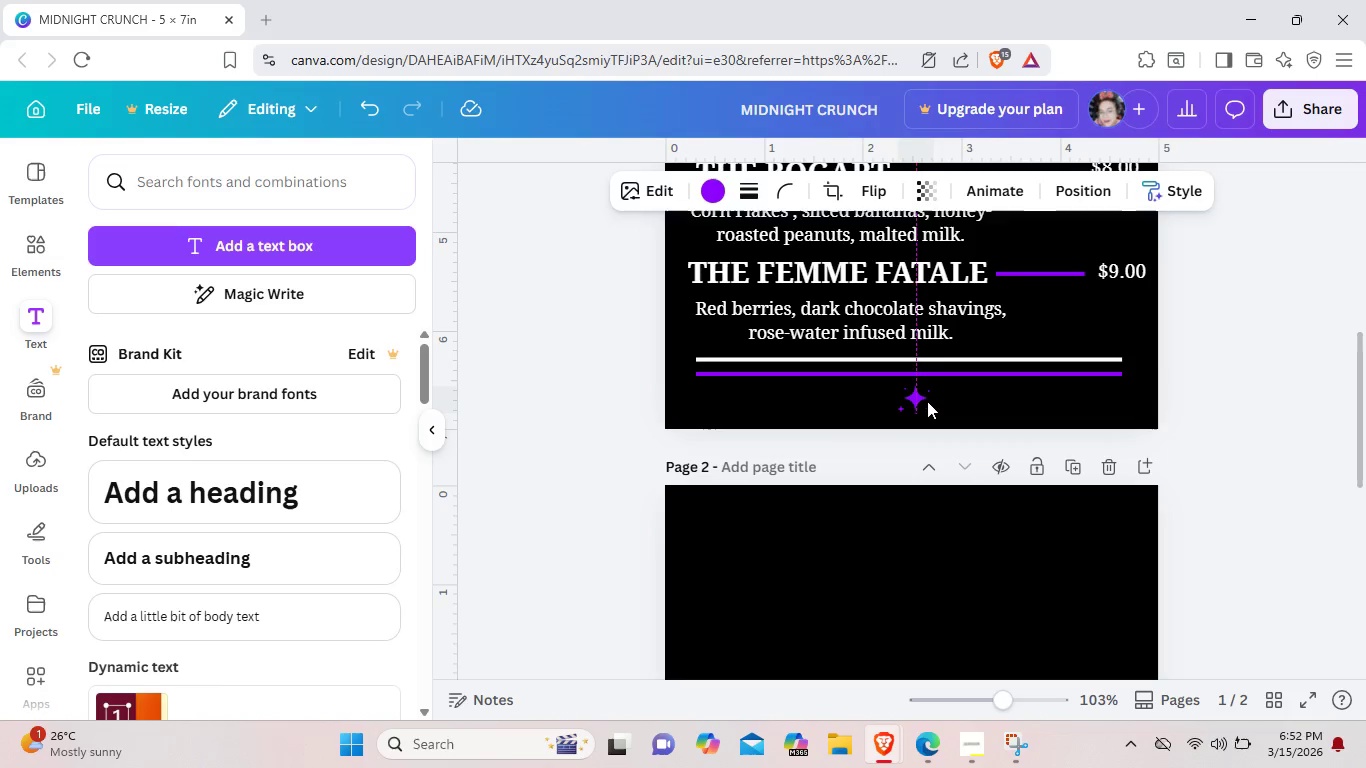 
key(ArrowRight)
 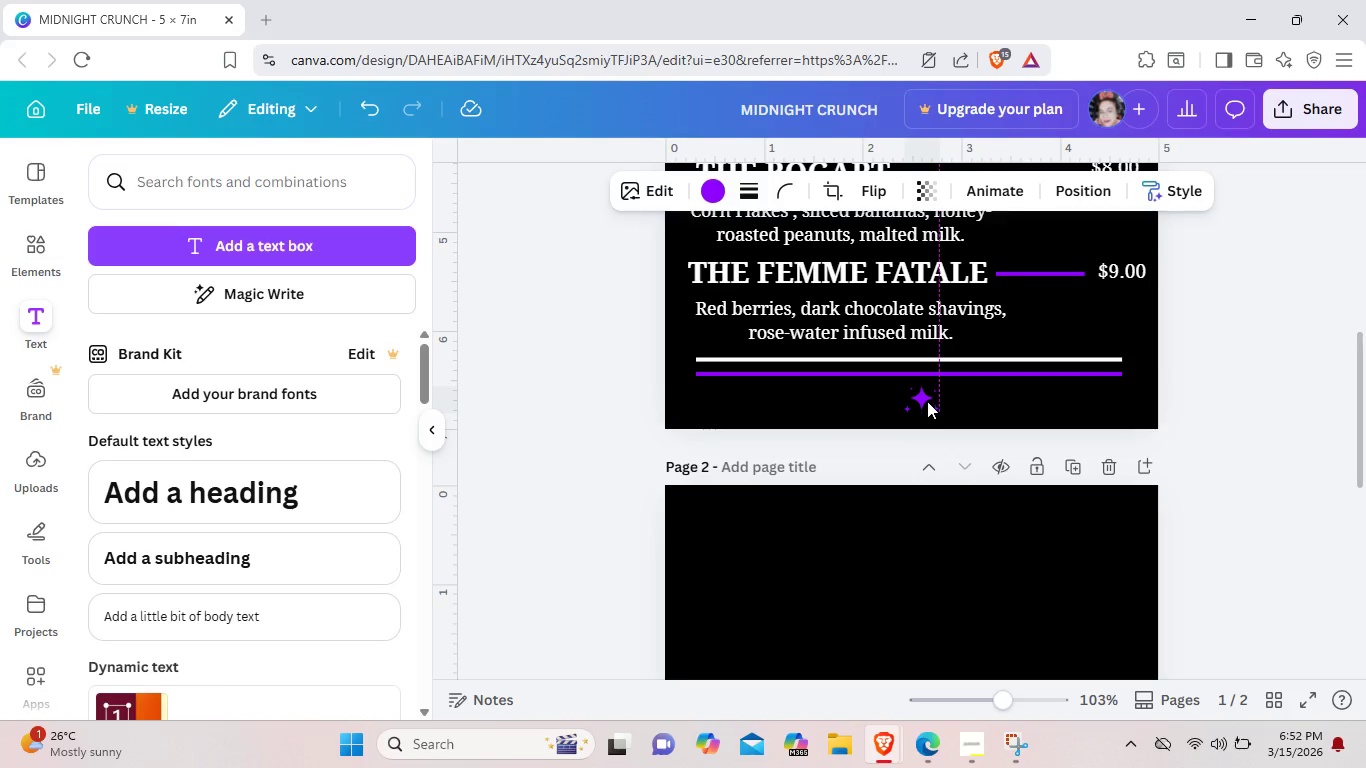 
key(ArrowRight)
 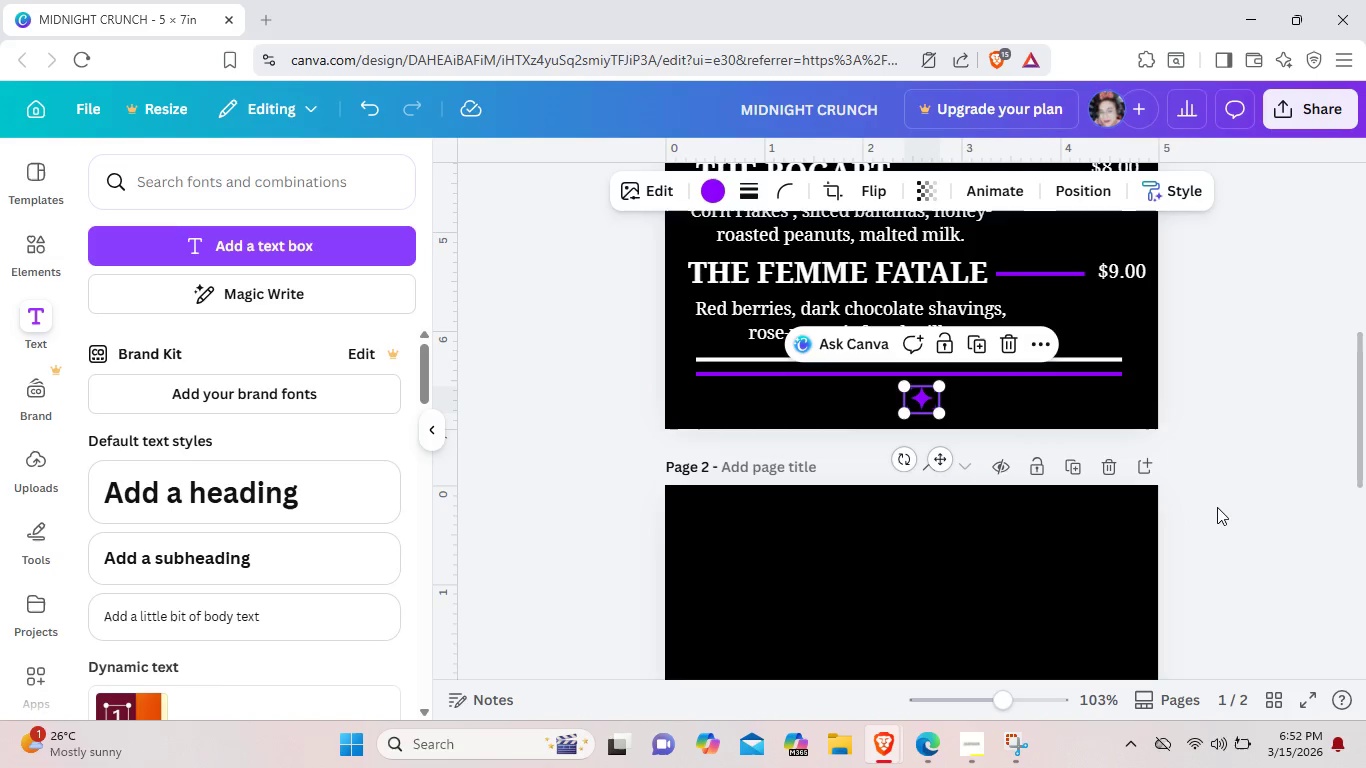 
left_click([1220, 507])
 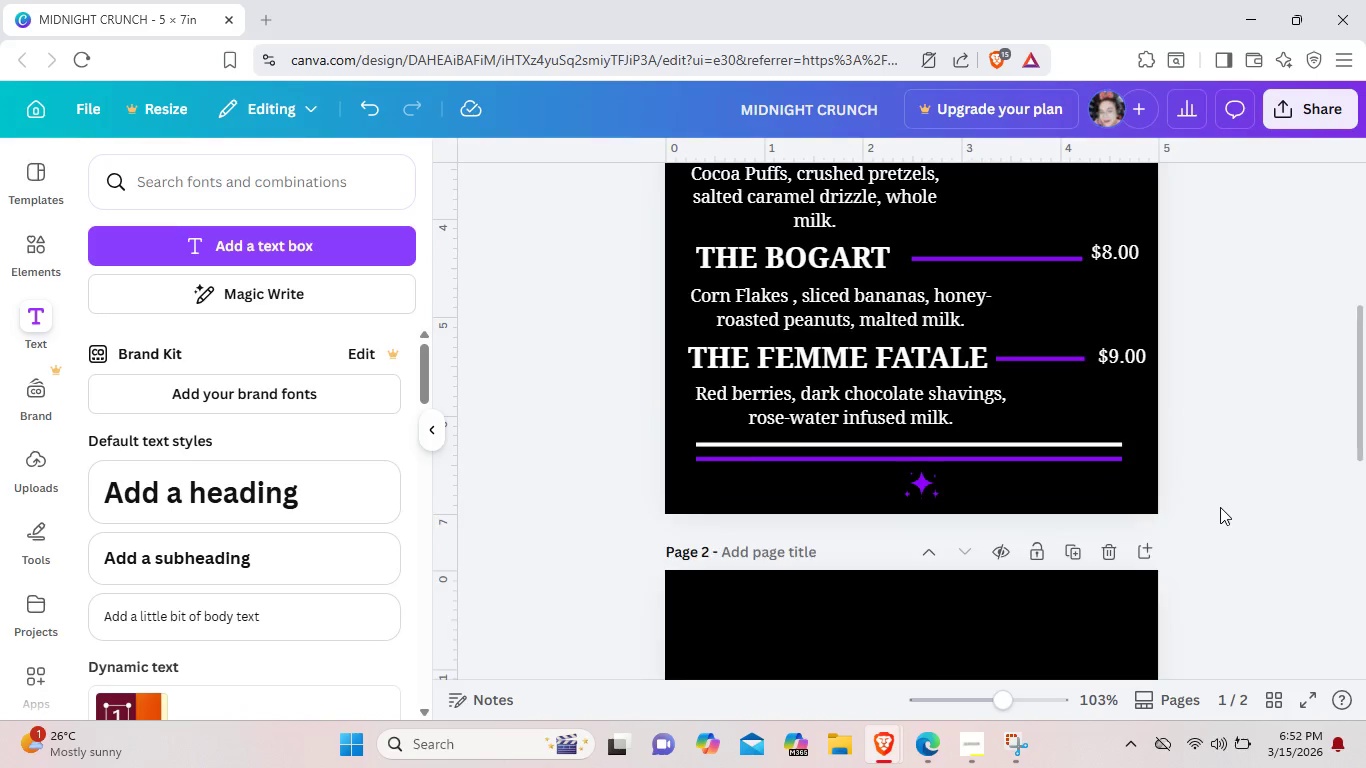 
scroll: coordinate [1216, 527], scroll_direction: up, amount: 5.0
 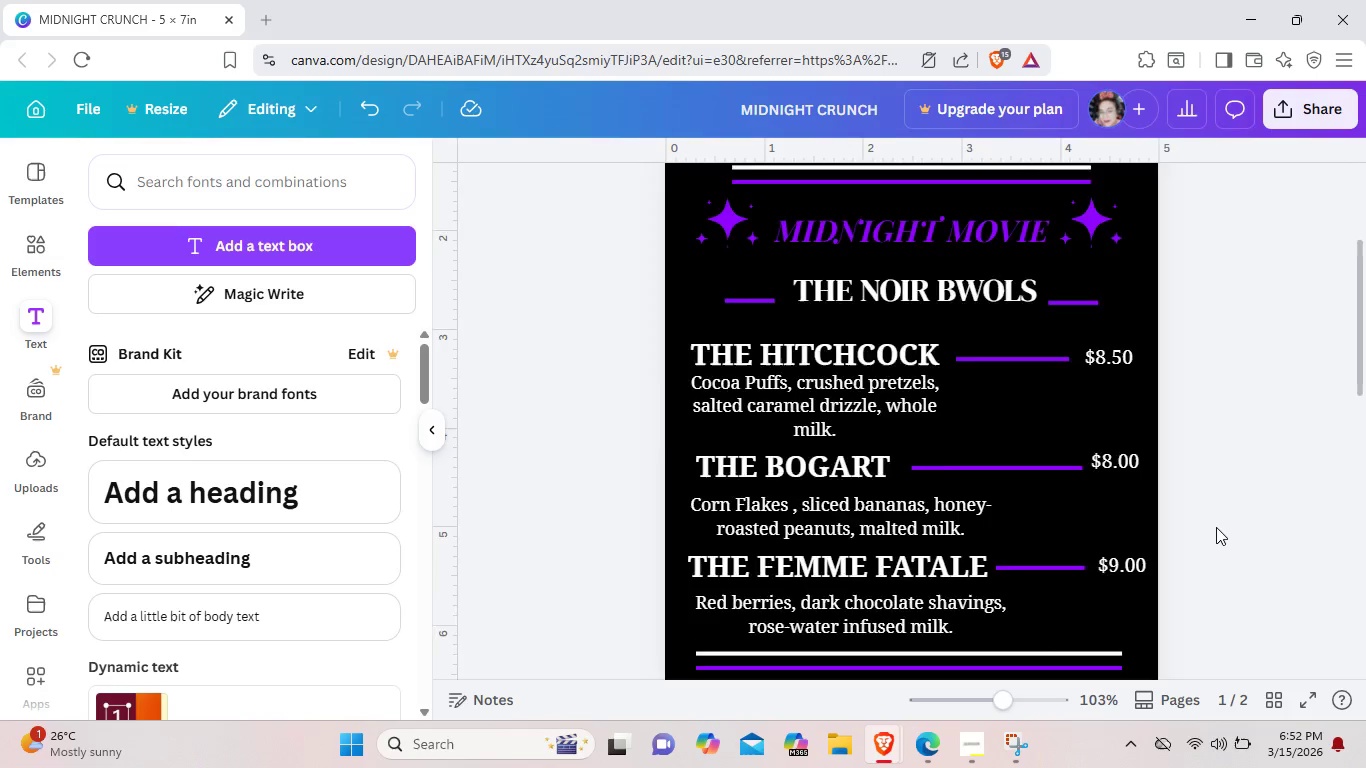 
scroll: coordinate [1216, 527], scroll_direction: down, amount: 4.0
 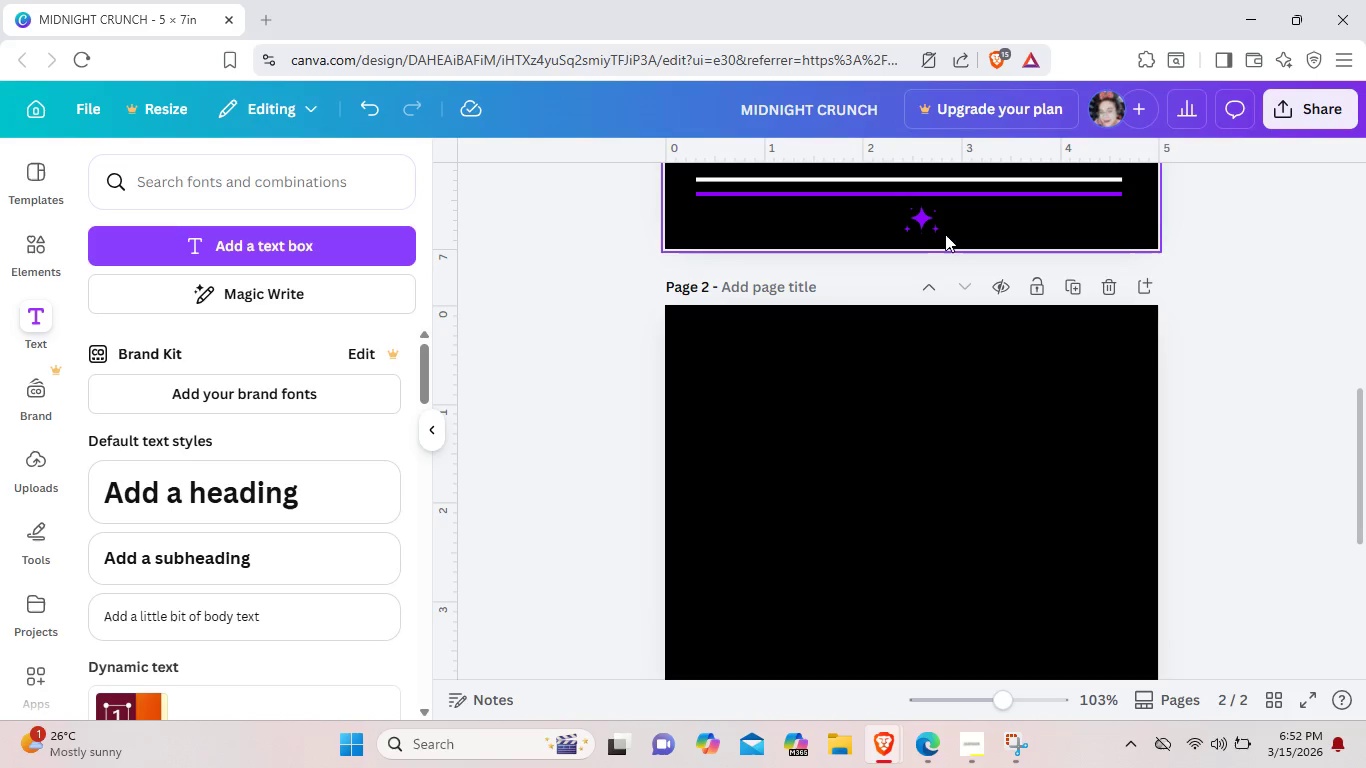 
left_click([932, 222])
 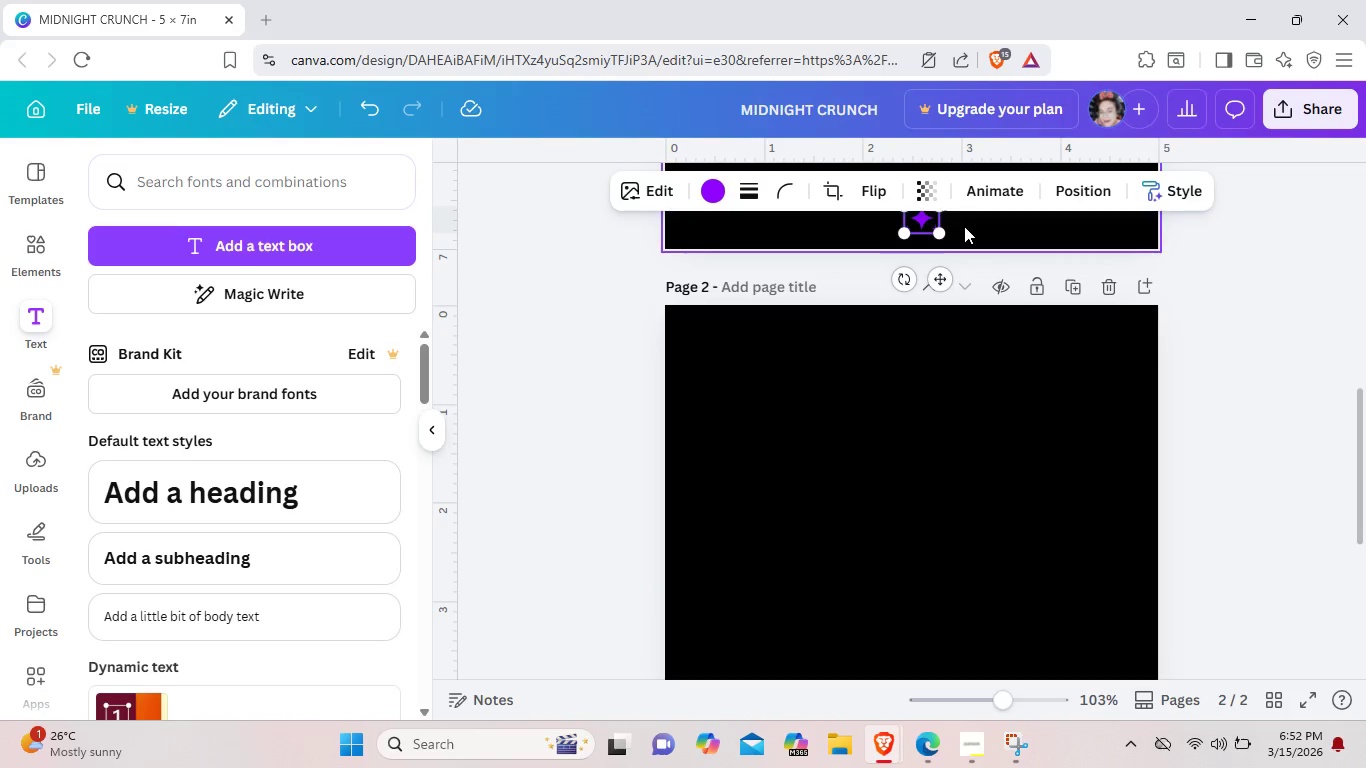 
left_click([964, 226])
 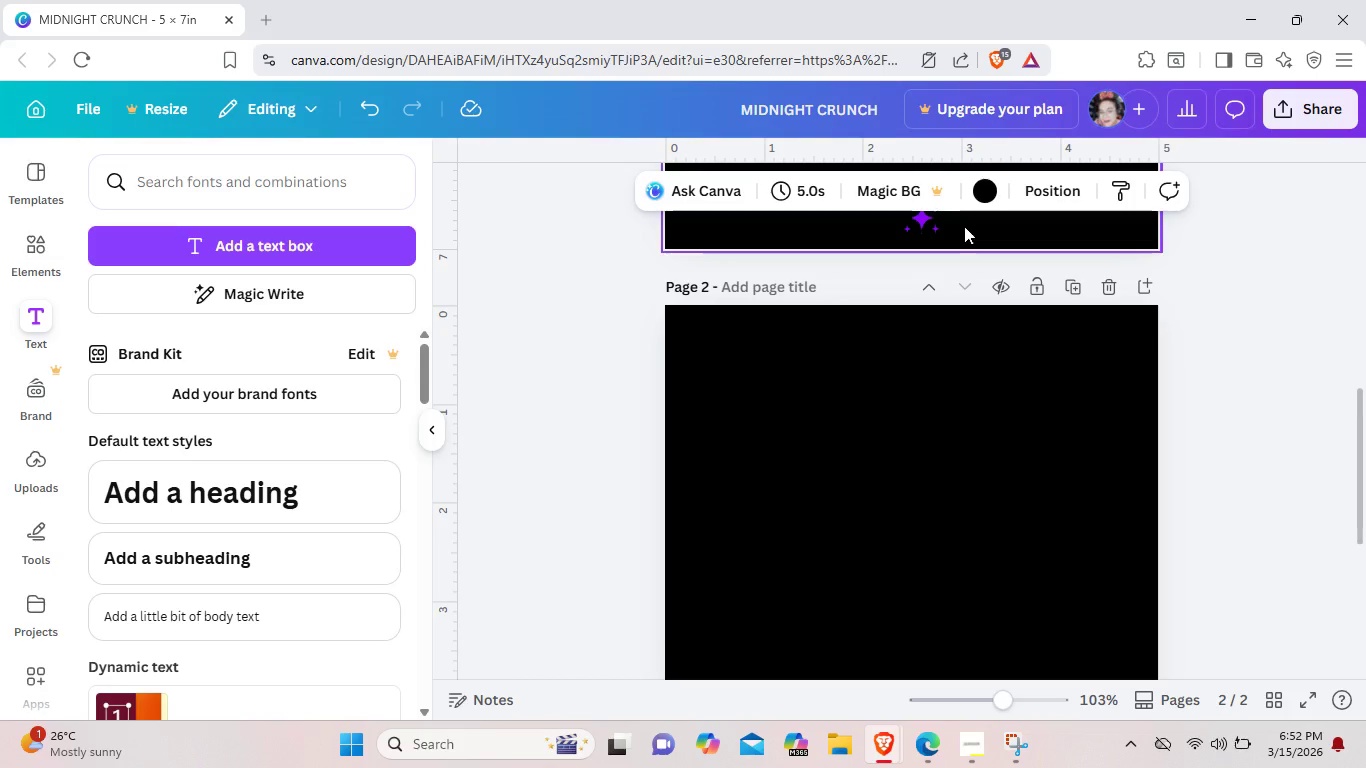 
key(Control+V)
 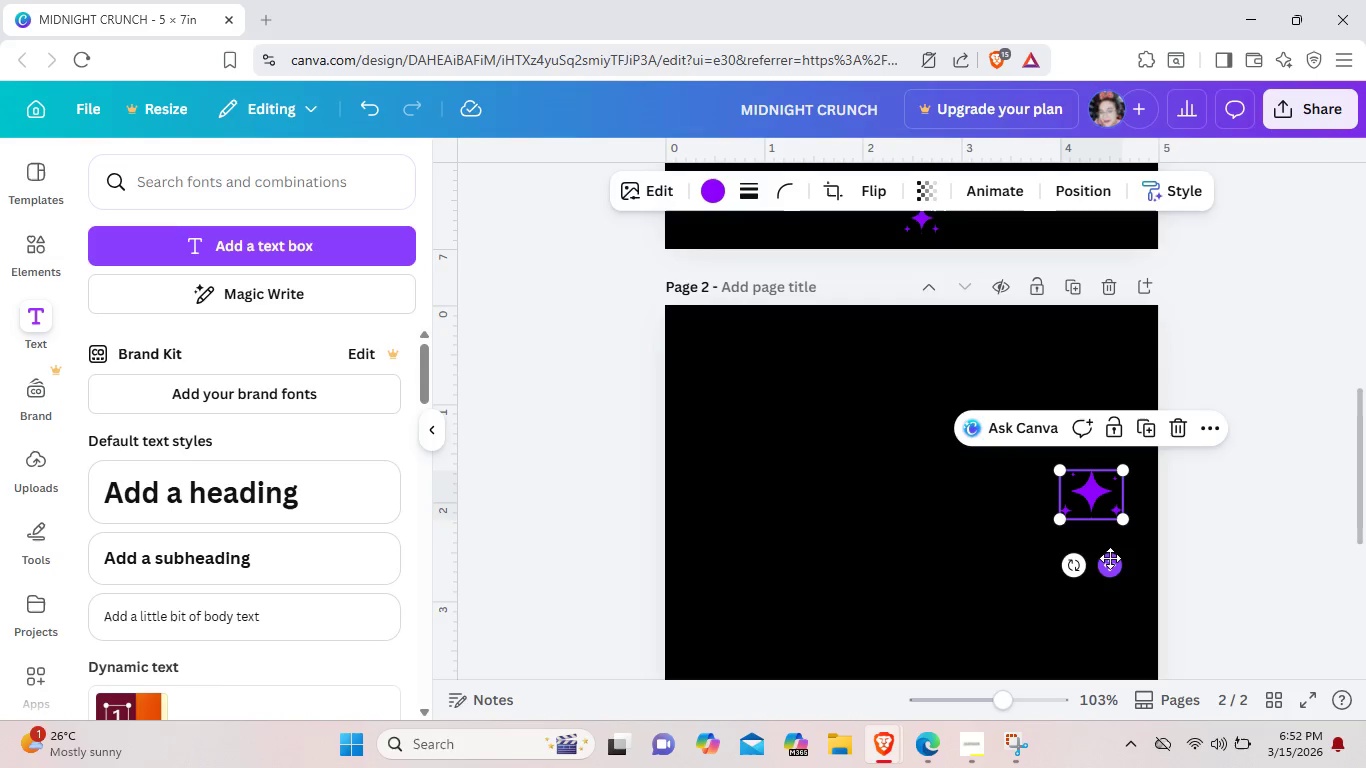 
left_click_drag(start_coordinate=[1126, 516], to_coordinate=[1105, 495])
 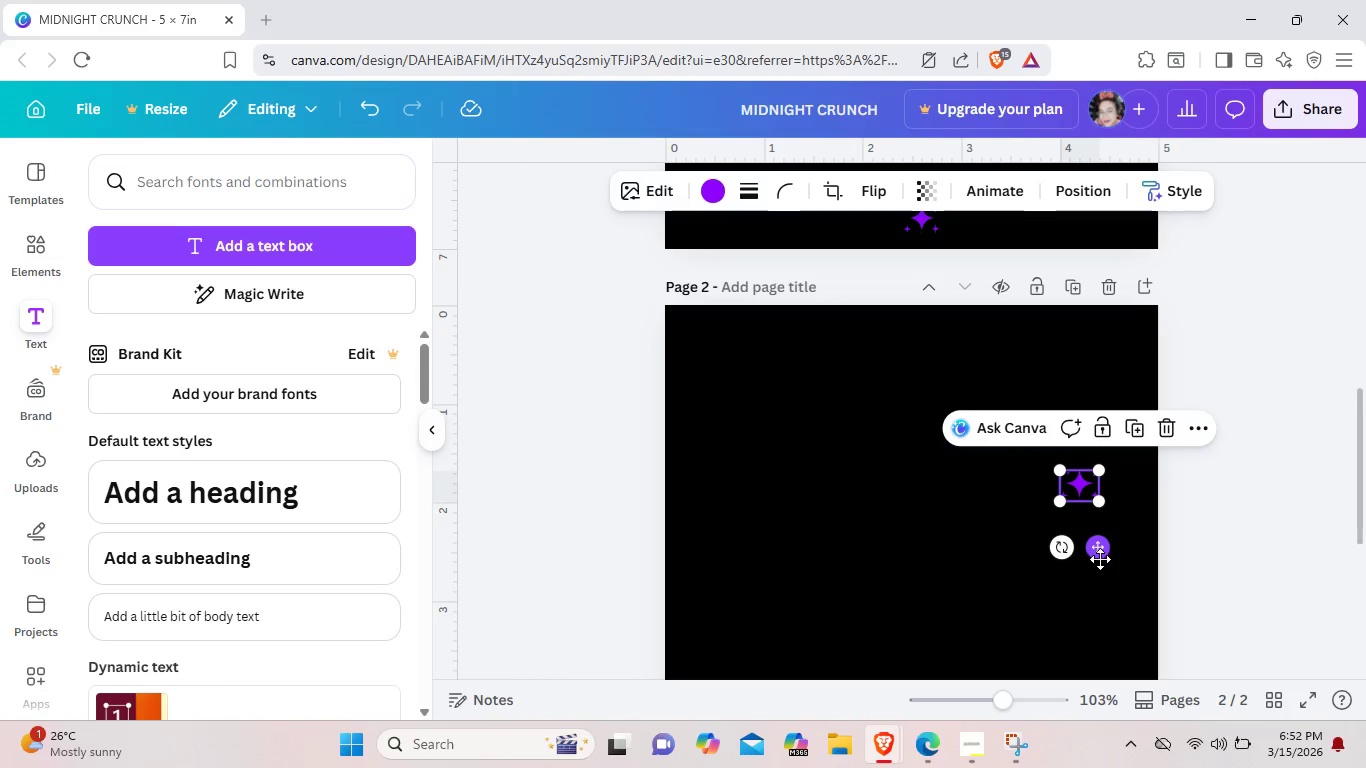 
left_click_drag(start_coordinate=[1099, 558], to_coordinate=[831, 297])
 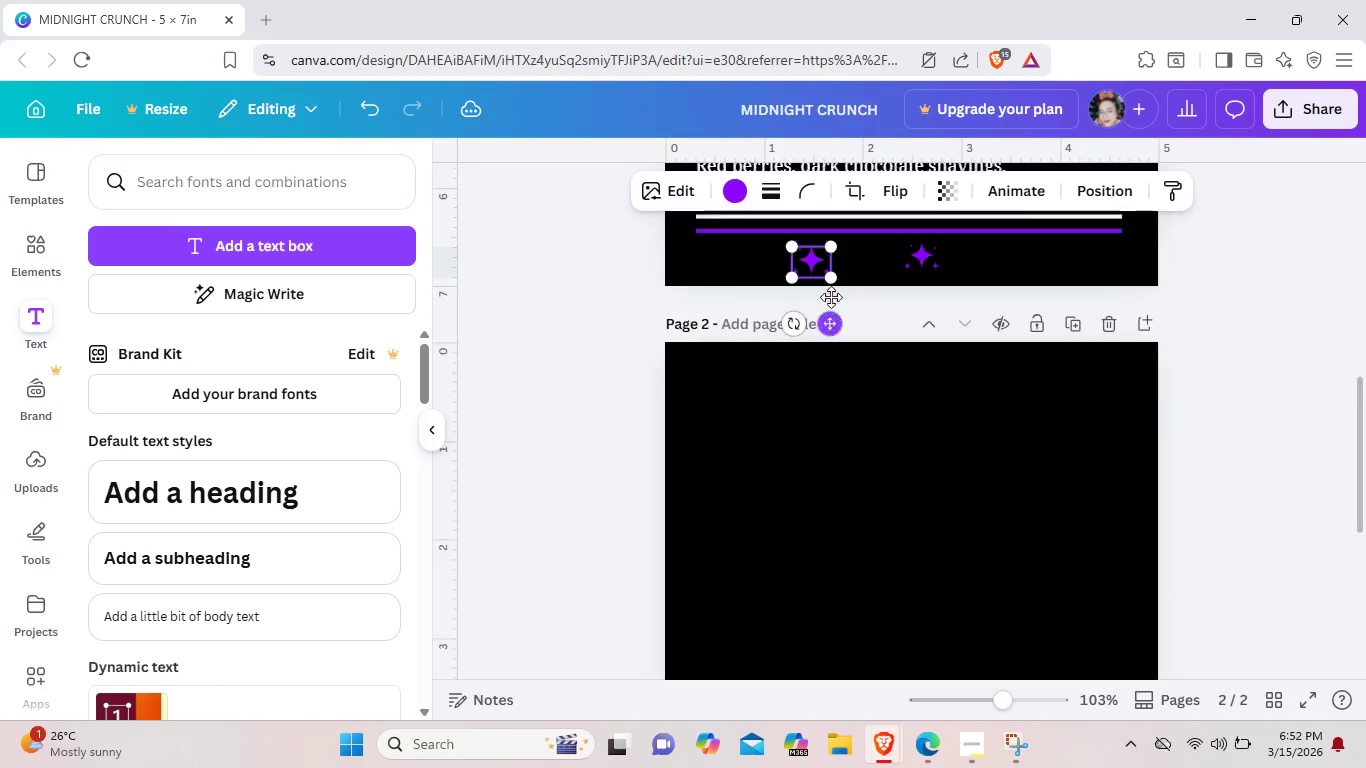 
scroll: coordinate [831, 297], scroll_direction: up, amount: 1.0
 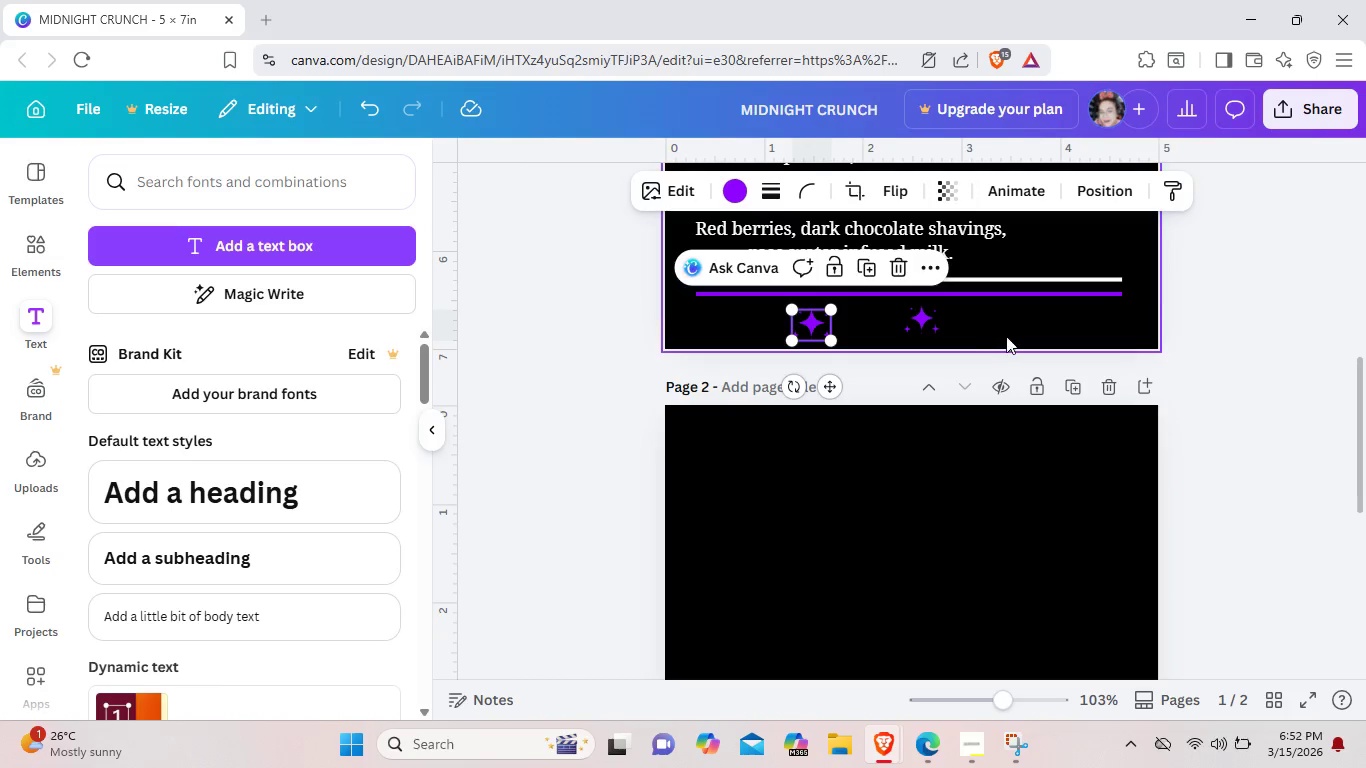 
left_click([1006, 336])
 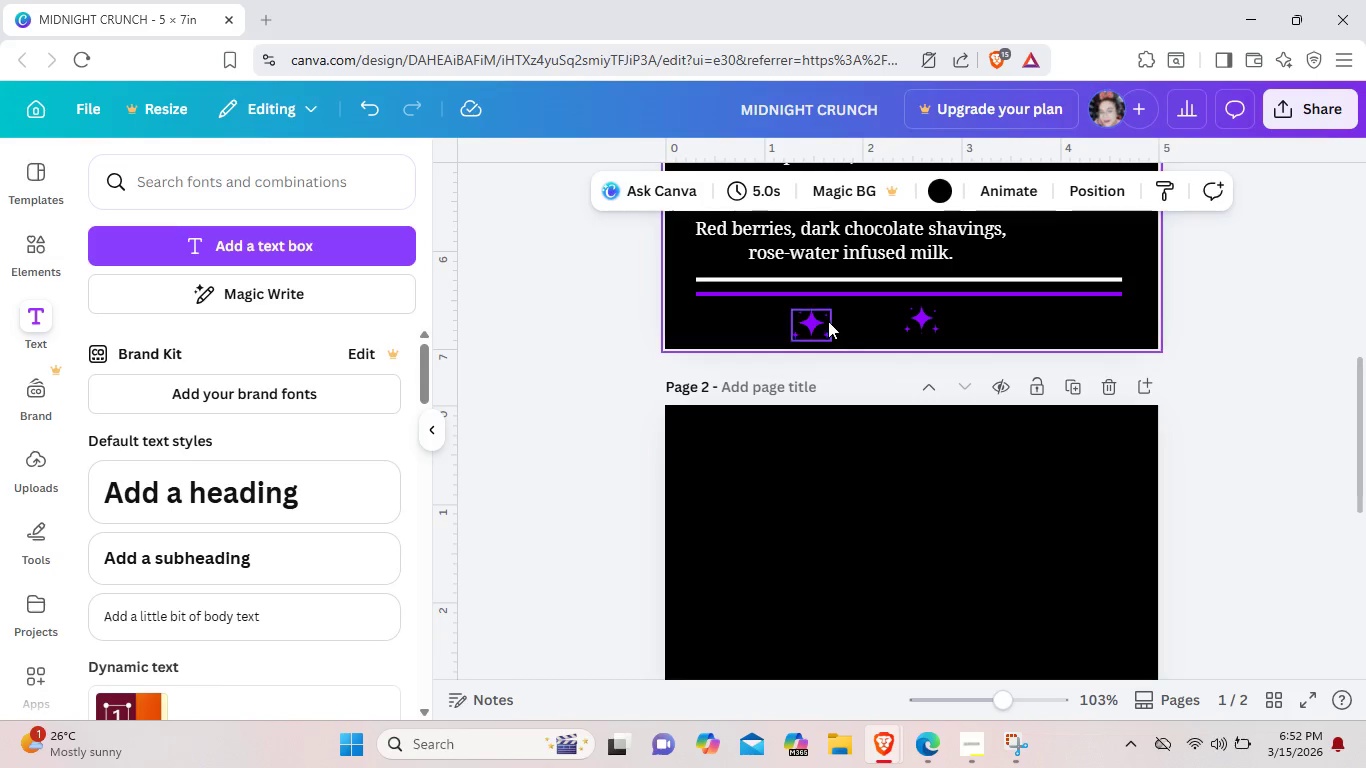 
left_click([810, 324])
 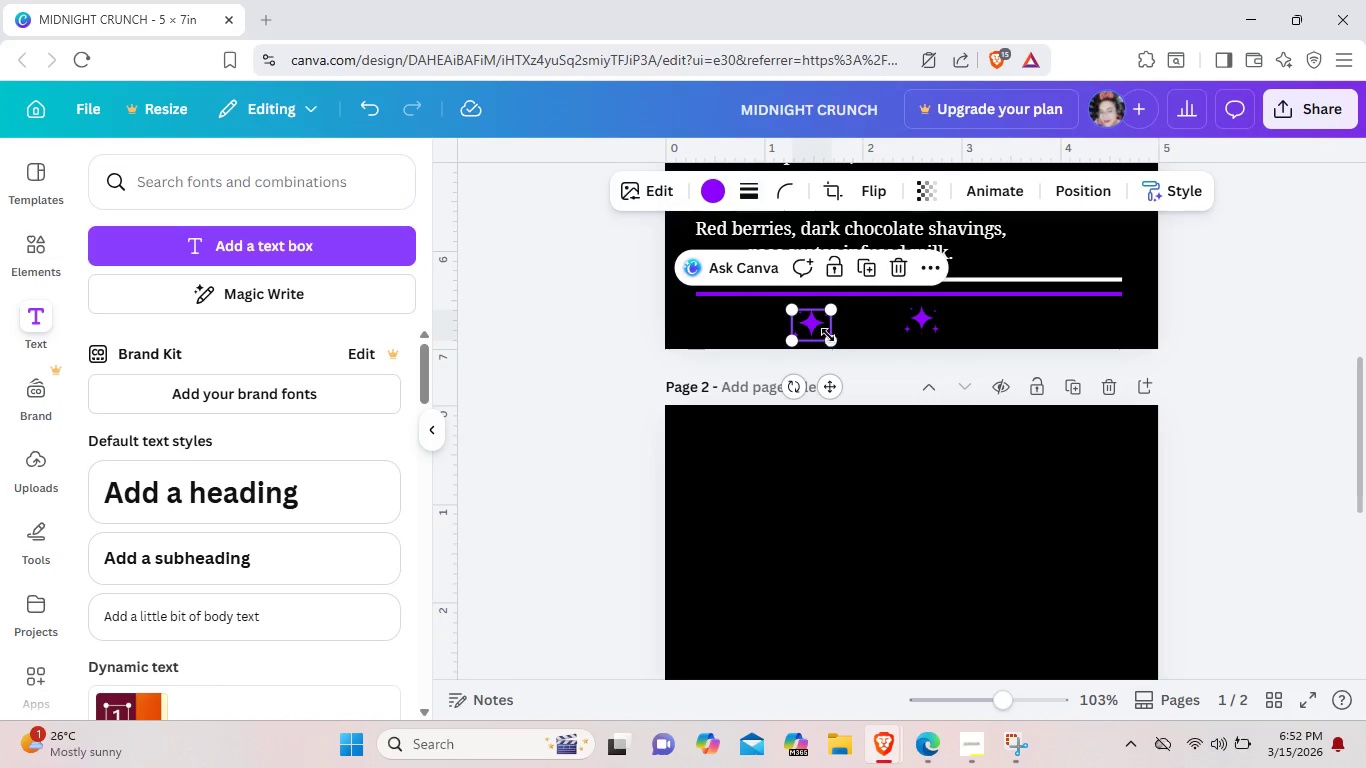 
left_click_drag(start_coordinate=[837, 346], to_coordinate=[828, 338])
 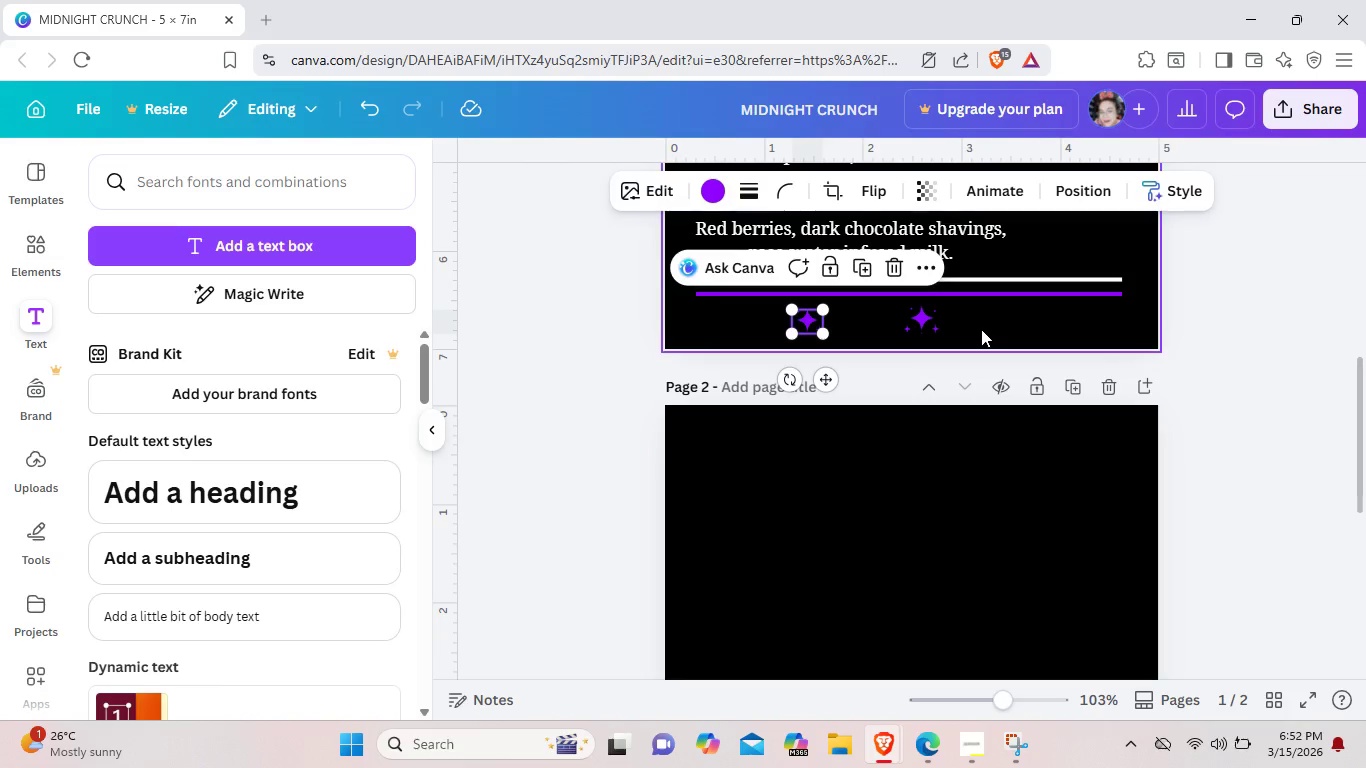 
left_click([981, 329])
 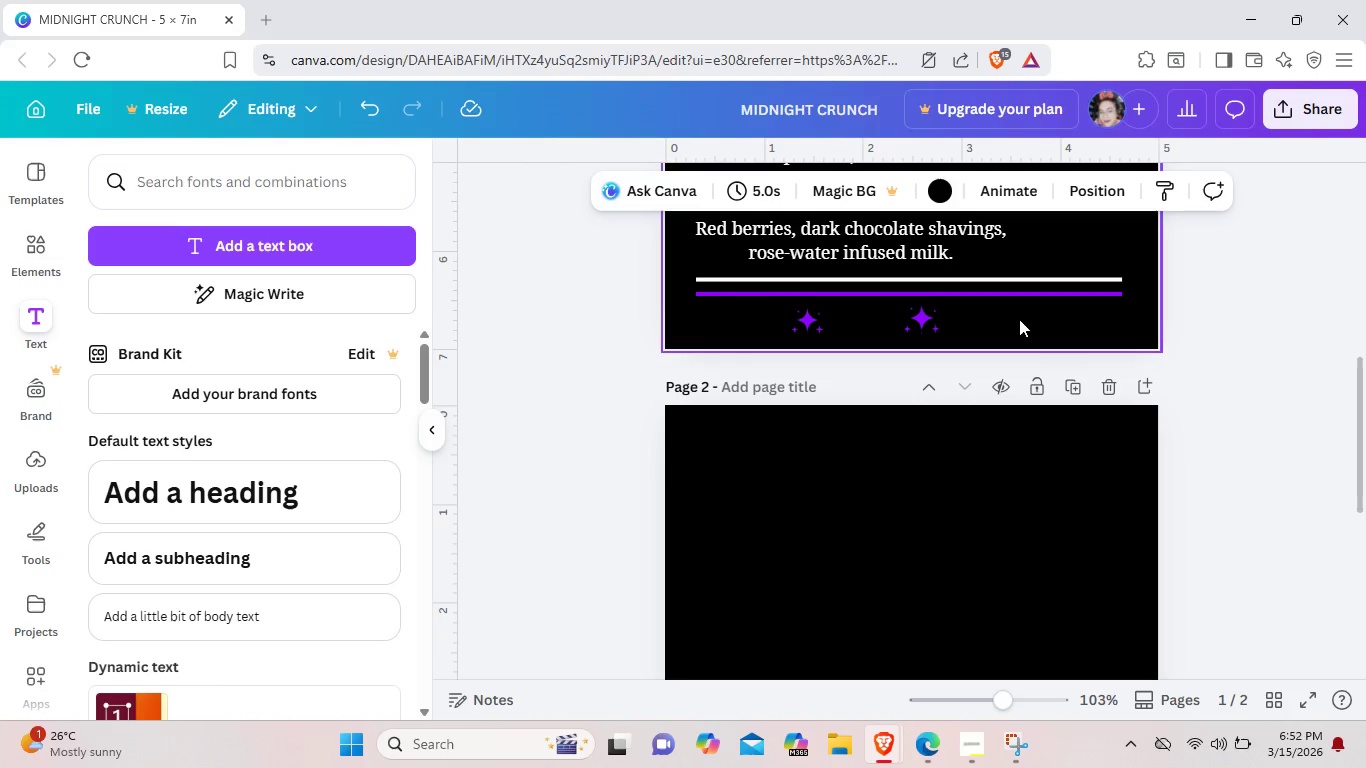 
key(Control+V)
 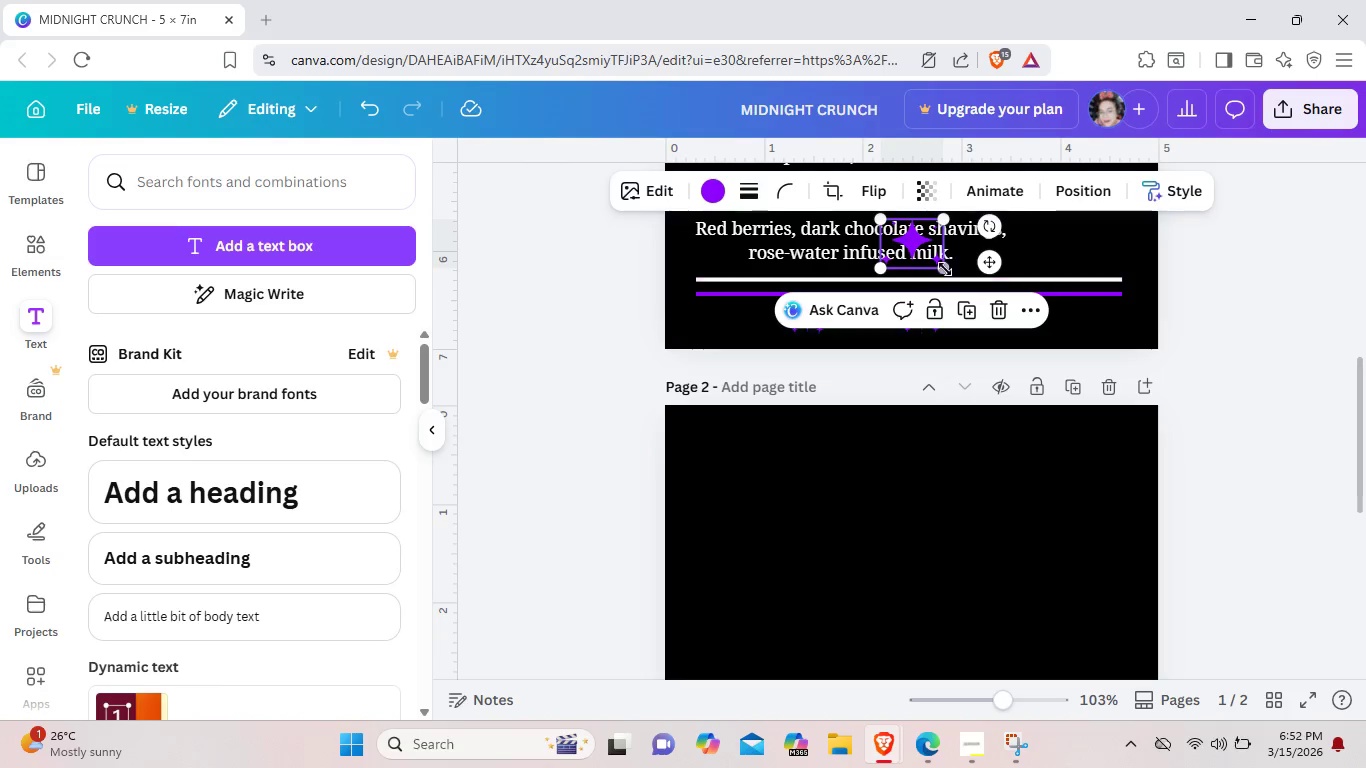 
left_click_drag(start_coordinate=[945, 267], to_coordinate=[927, 253])
 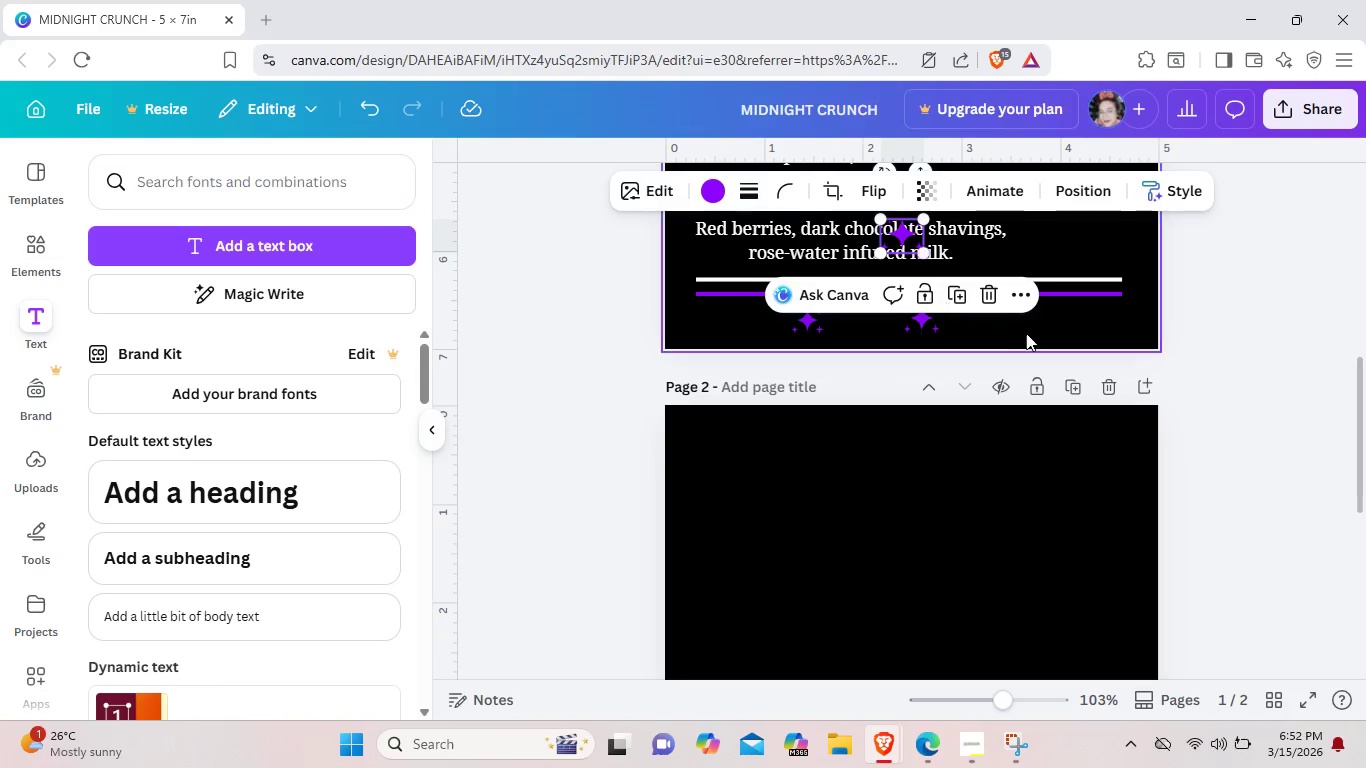 
left_click([1039, 329])
 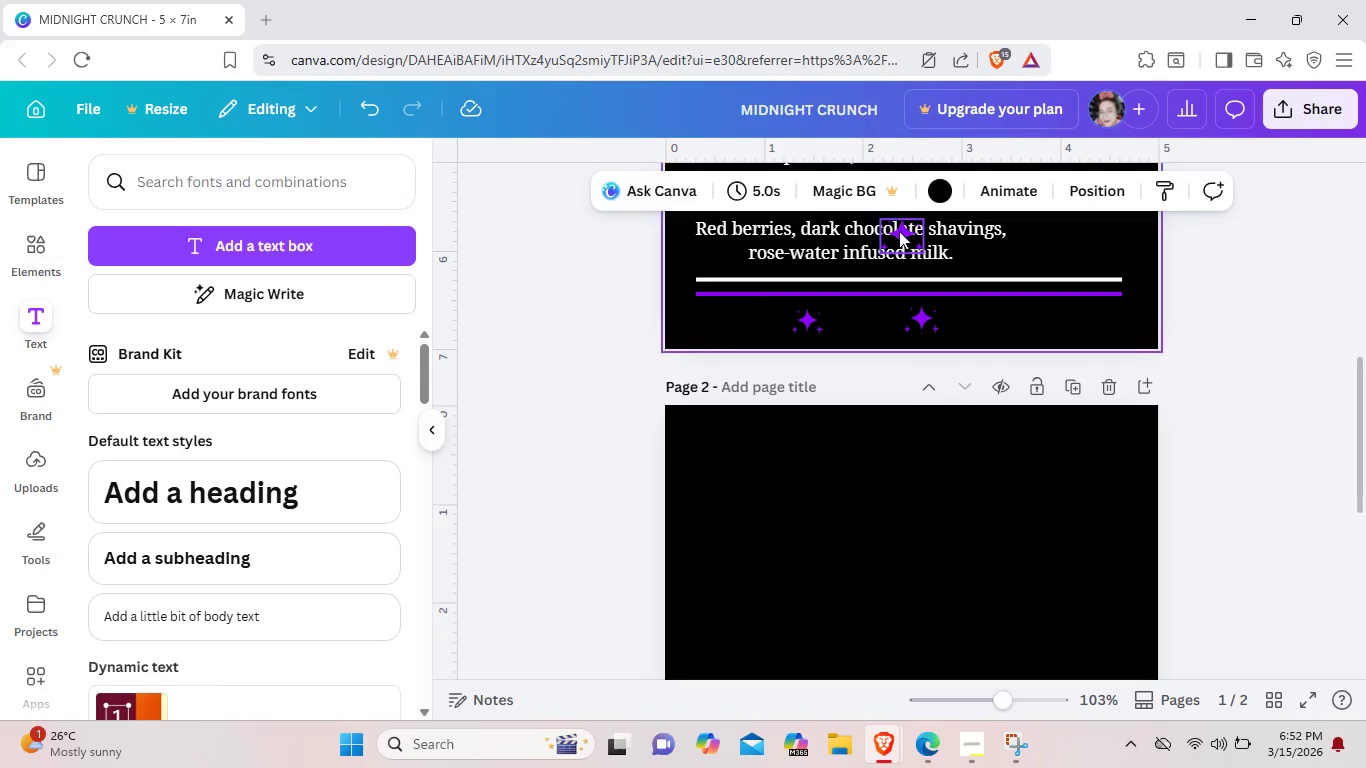 
left_click_drag(start_coordinate=[899, 231], to_coordinate=[1041, 315])
 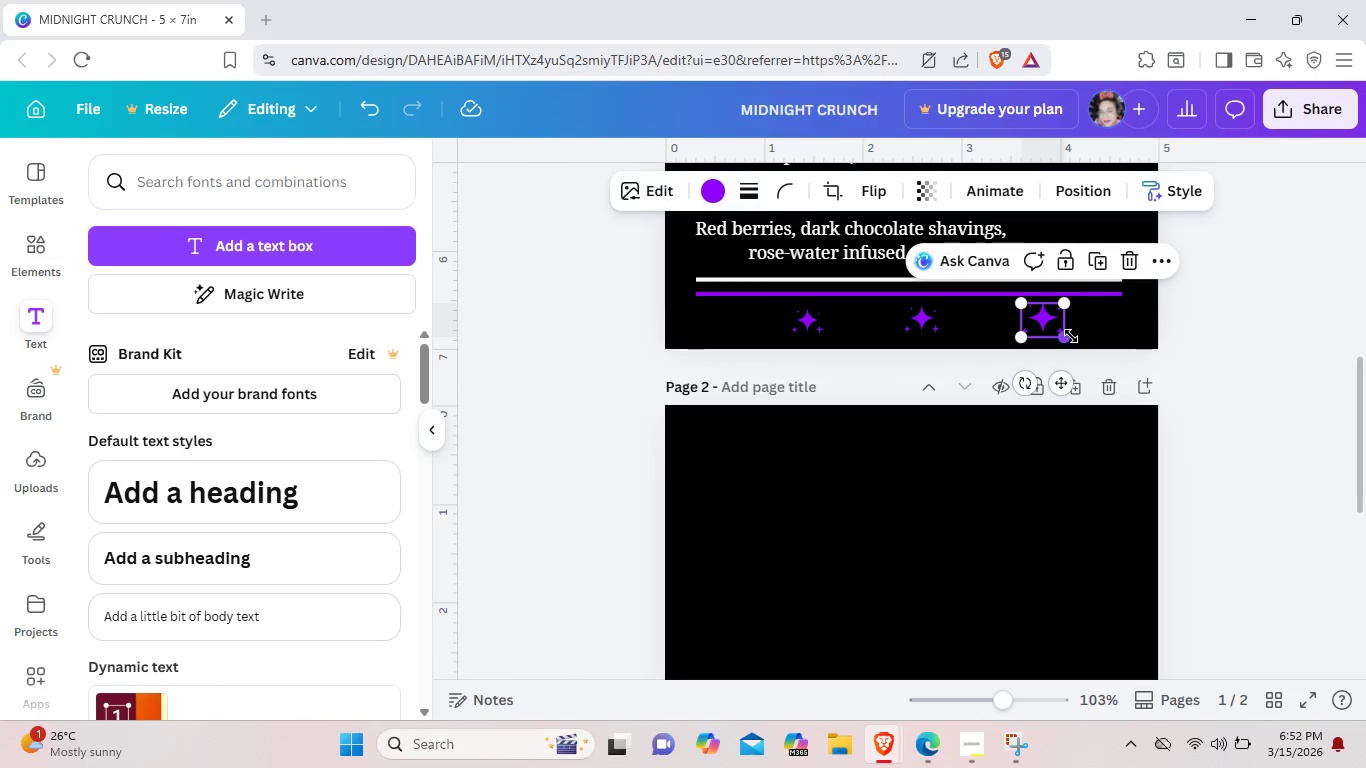 
left_click_drag(start_coordinate=[1071, 336], to_coordinate=[1065, 332])
 